 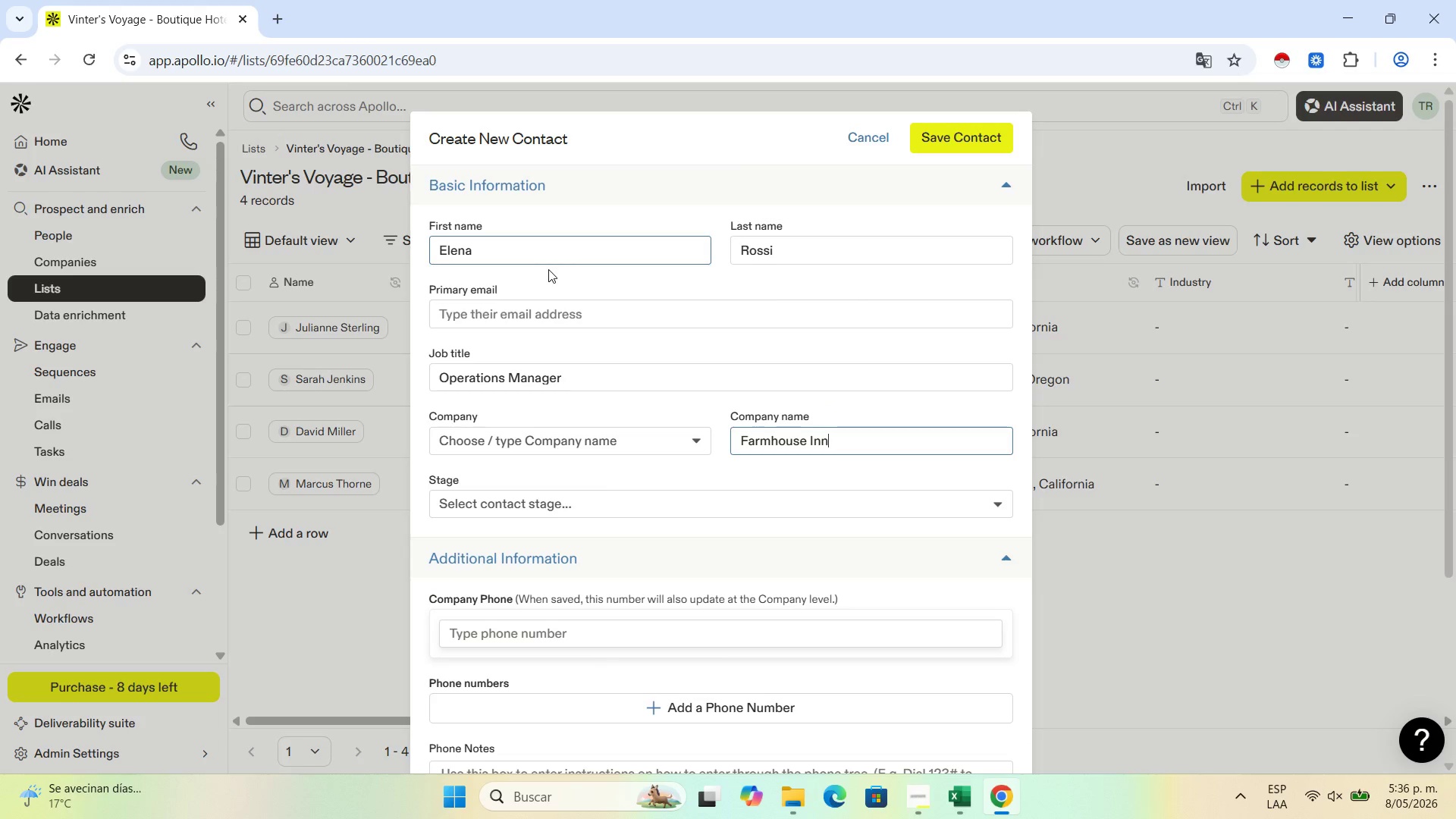 
scroll: coordinate [736, 562], scroll_direction: down, amount: 3.0
 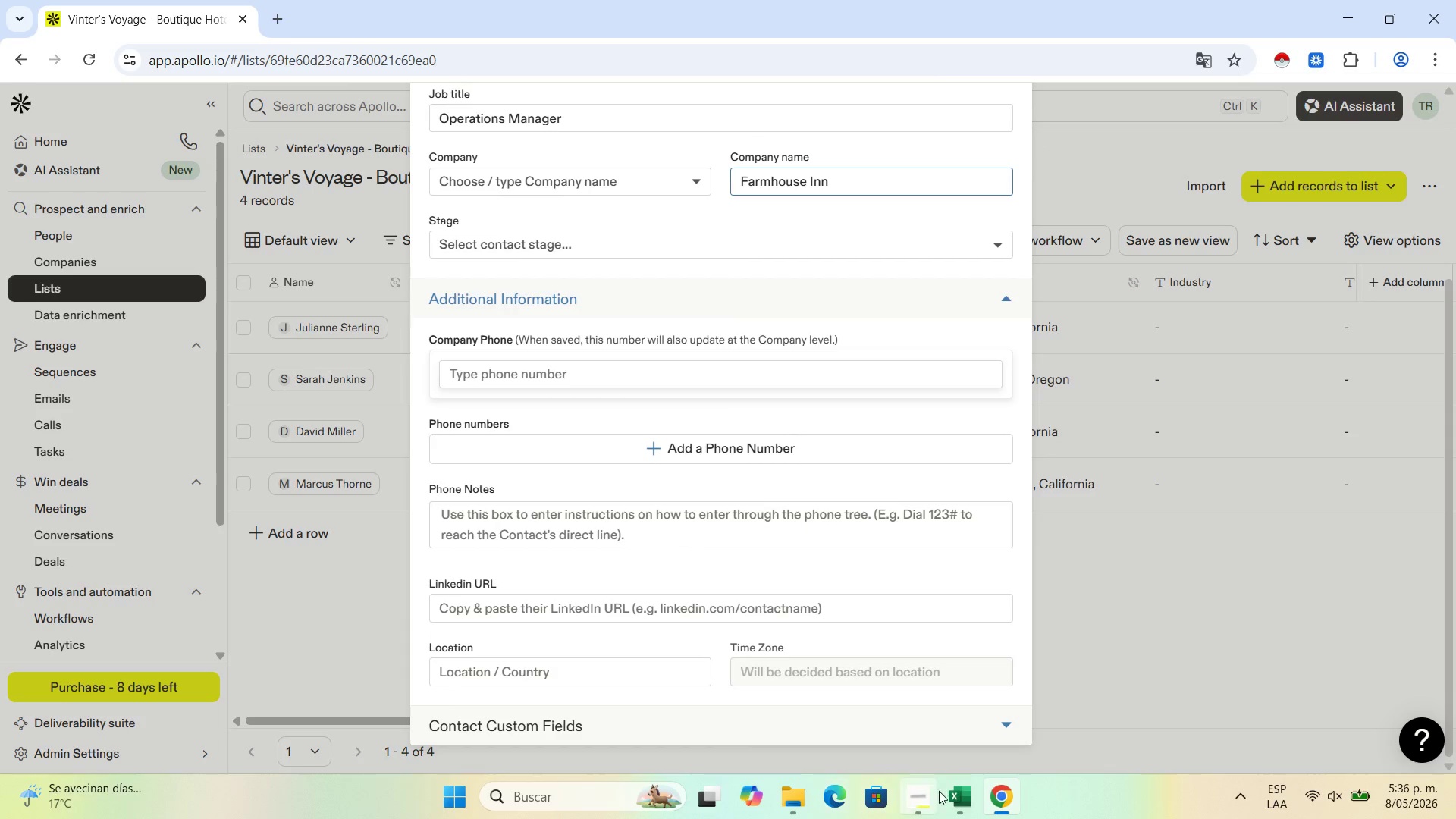 
left_click([955, 786])
 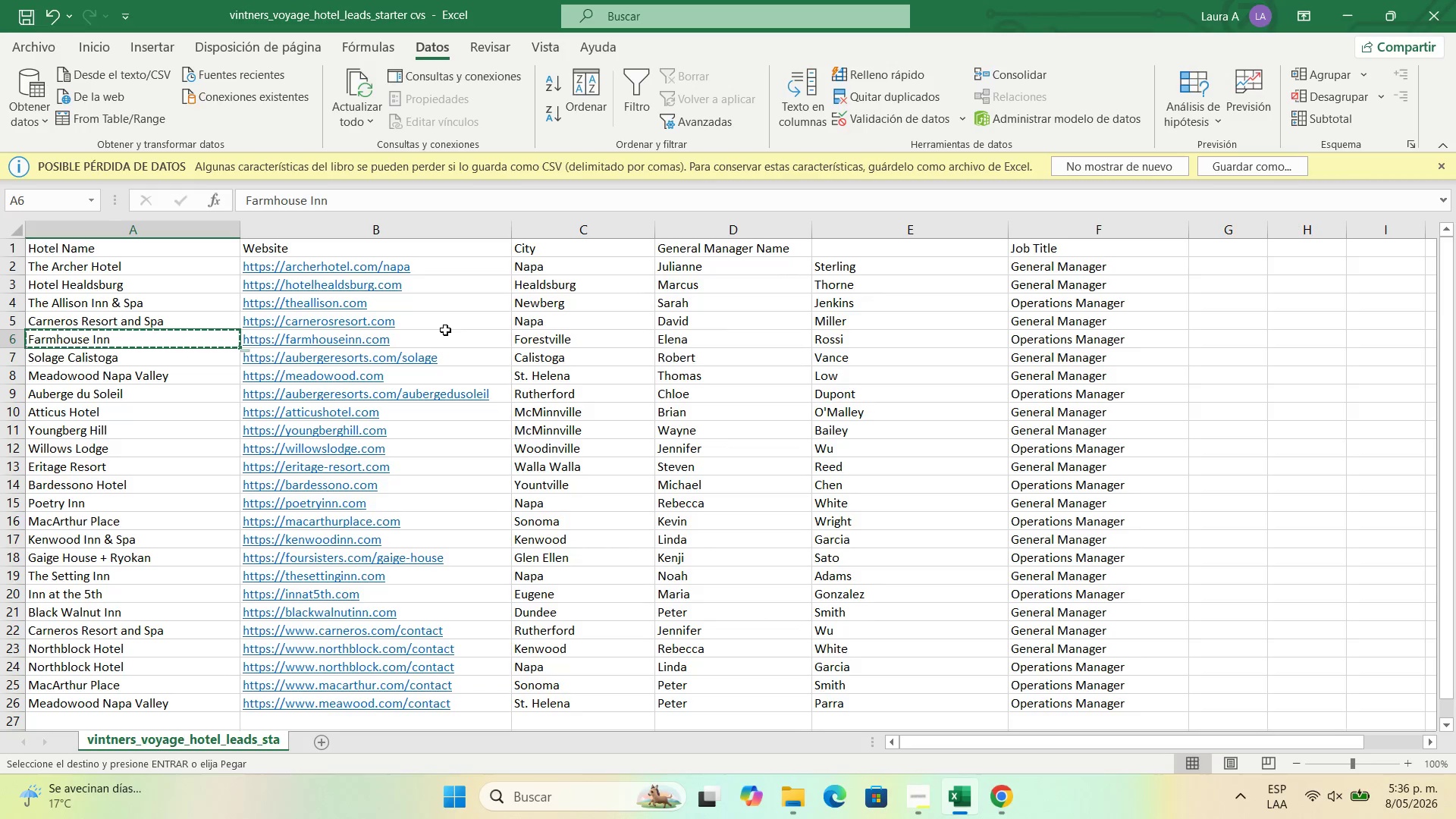 
left_click([445, 337])
 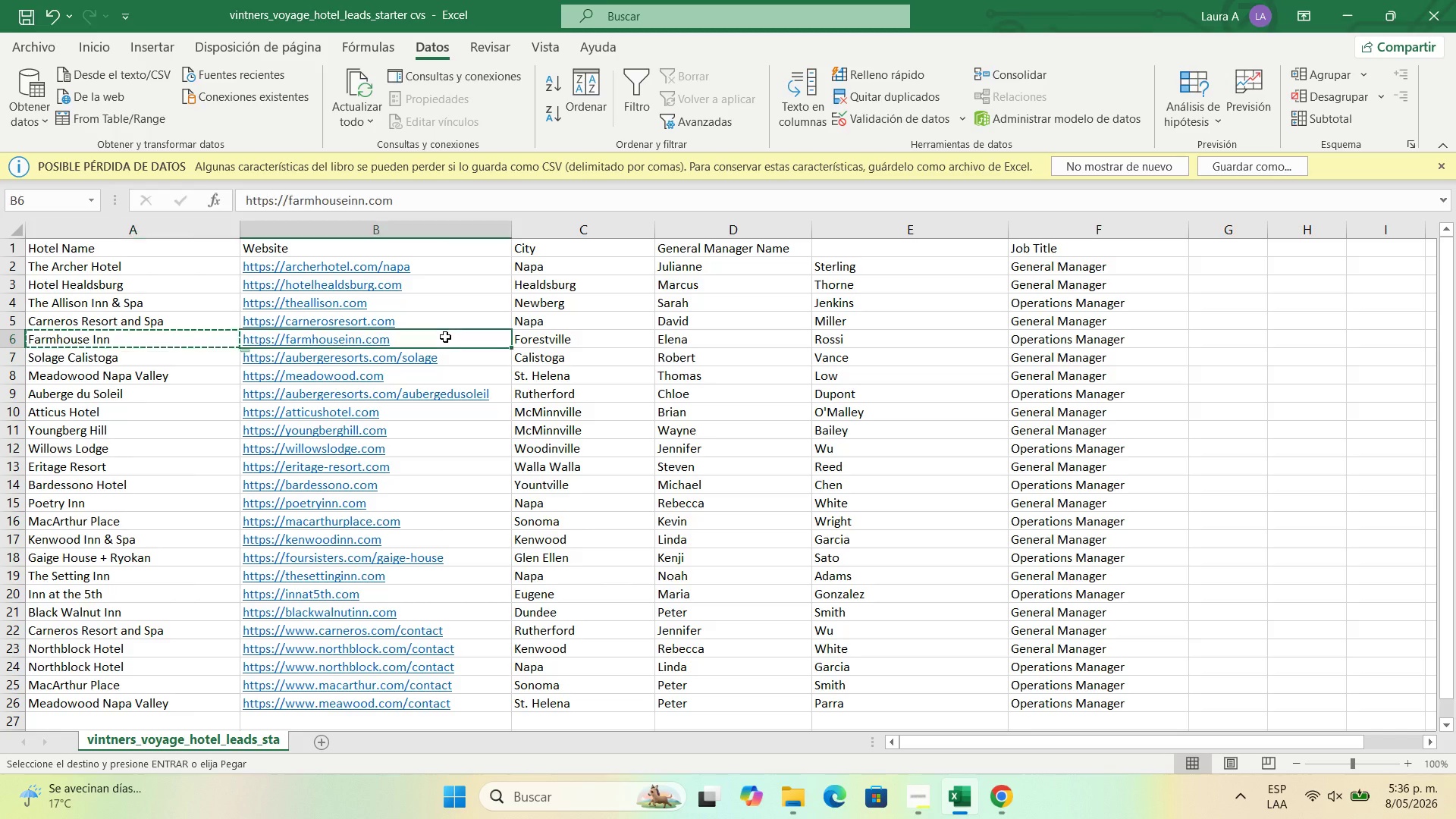 
key(Control+C)
 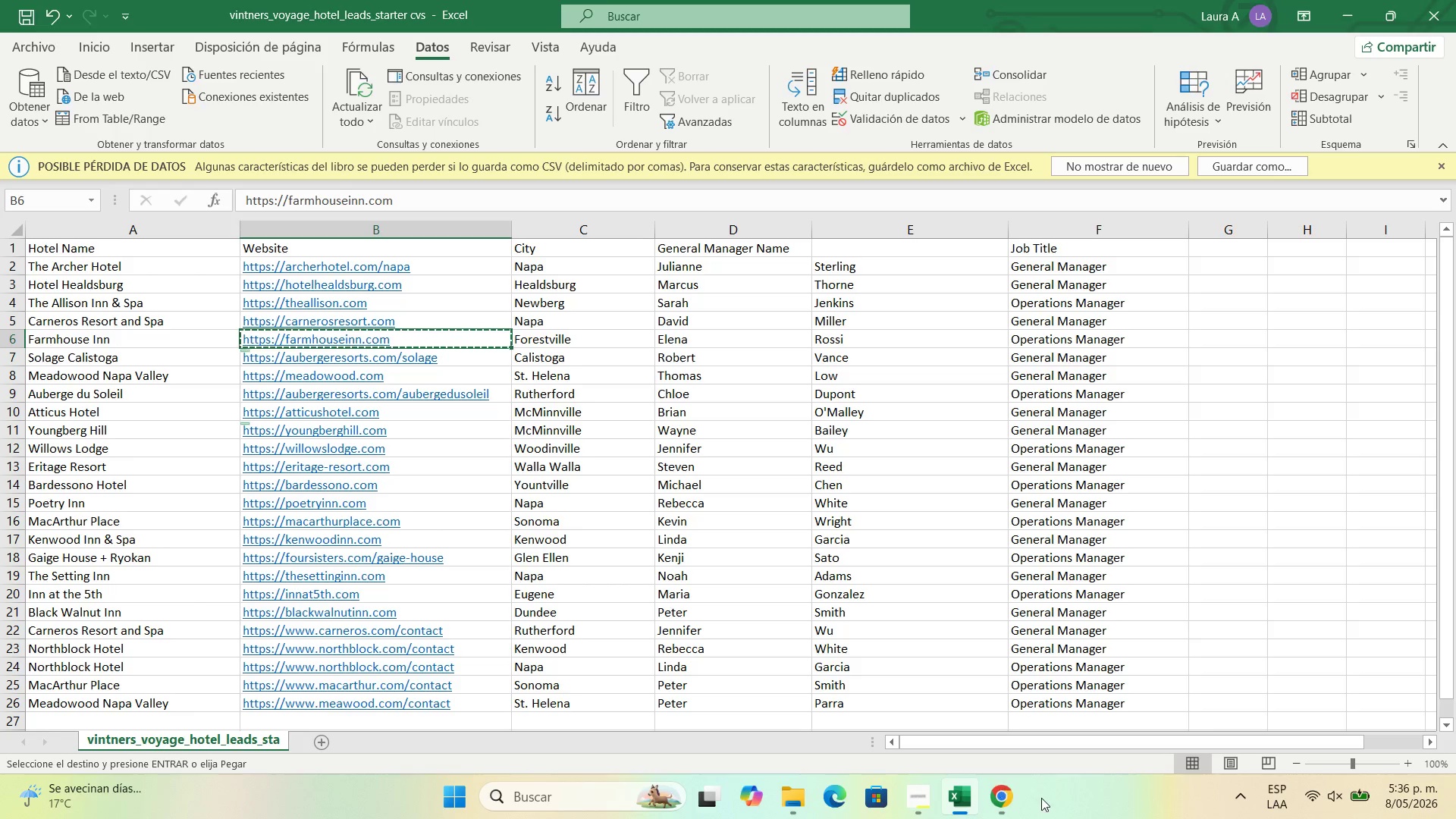 
left_click([992, 803])
 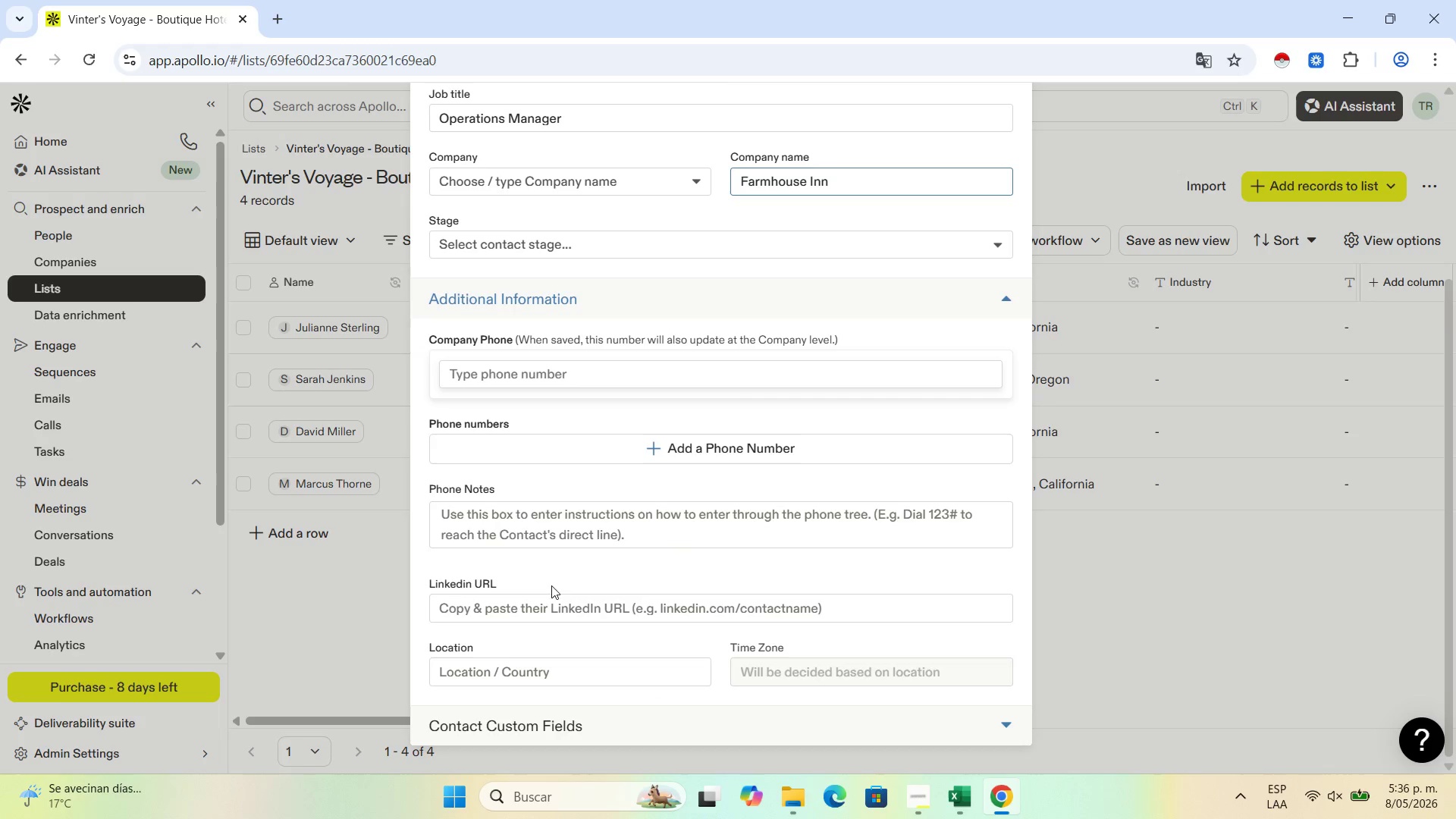 
left_click([549, 607])
 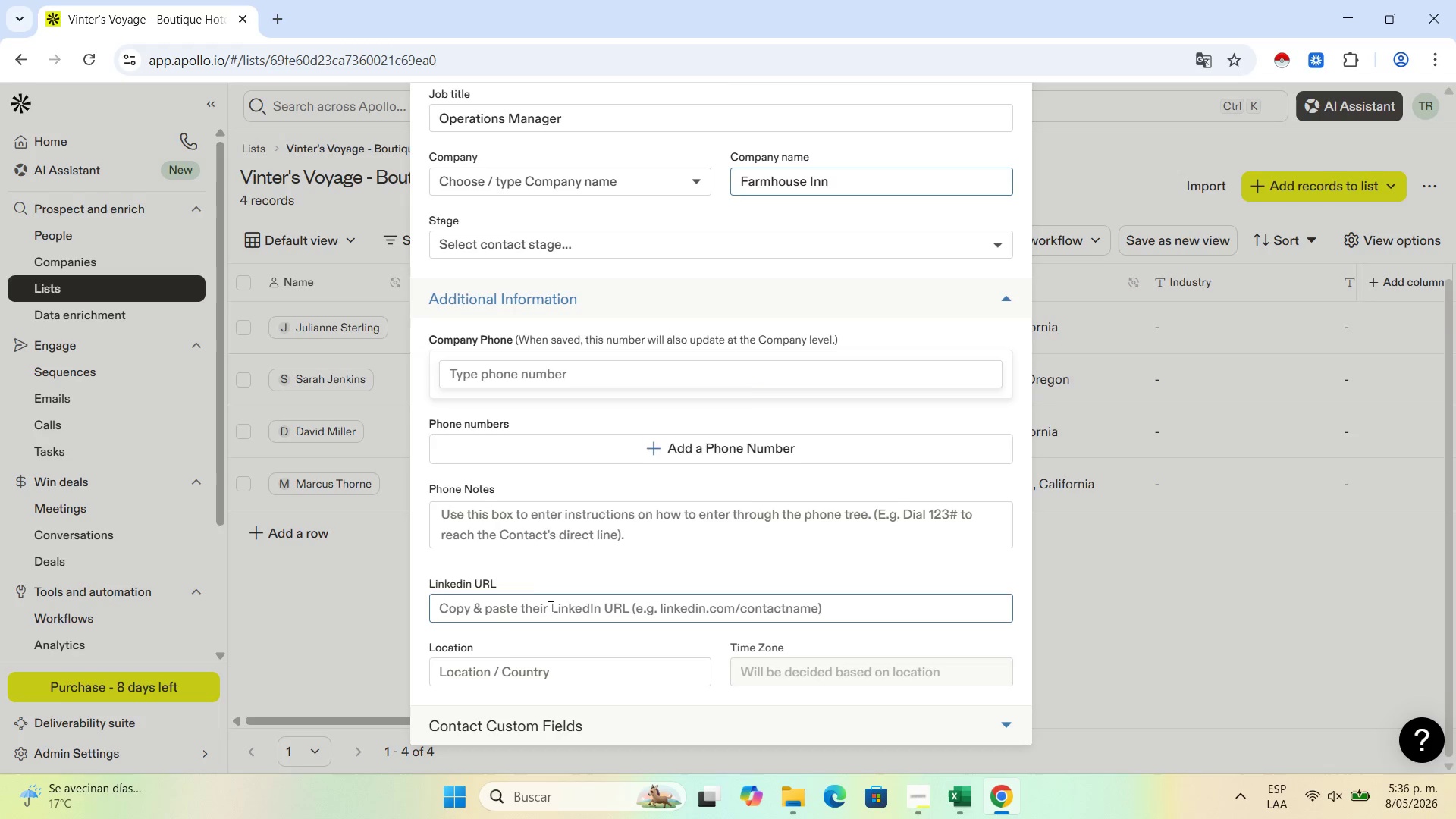 
key(Control+V)
 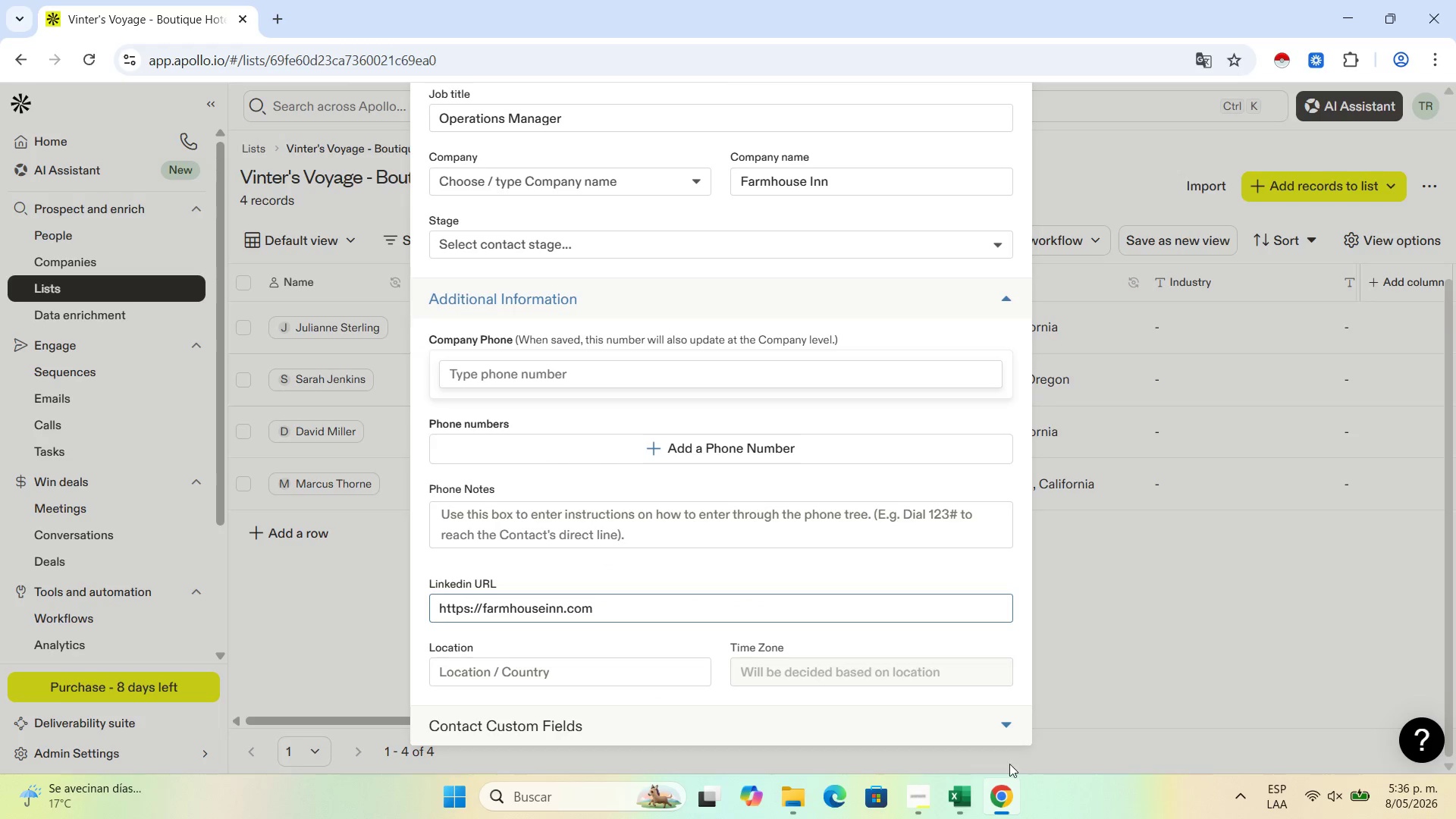 
left_click([958, 782])
 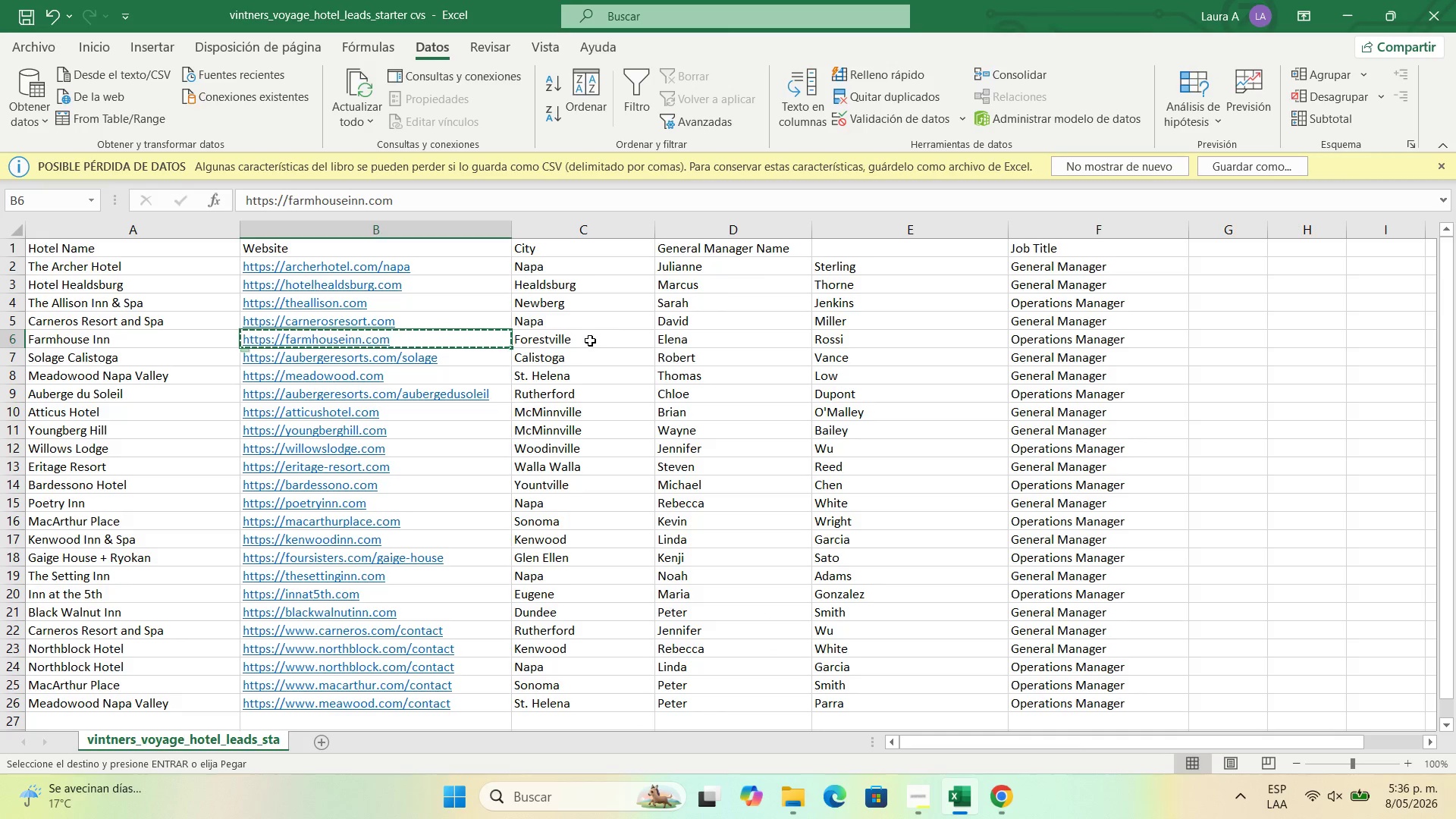 
left_click([590, 338])
 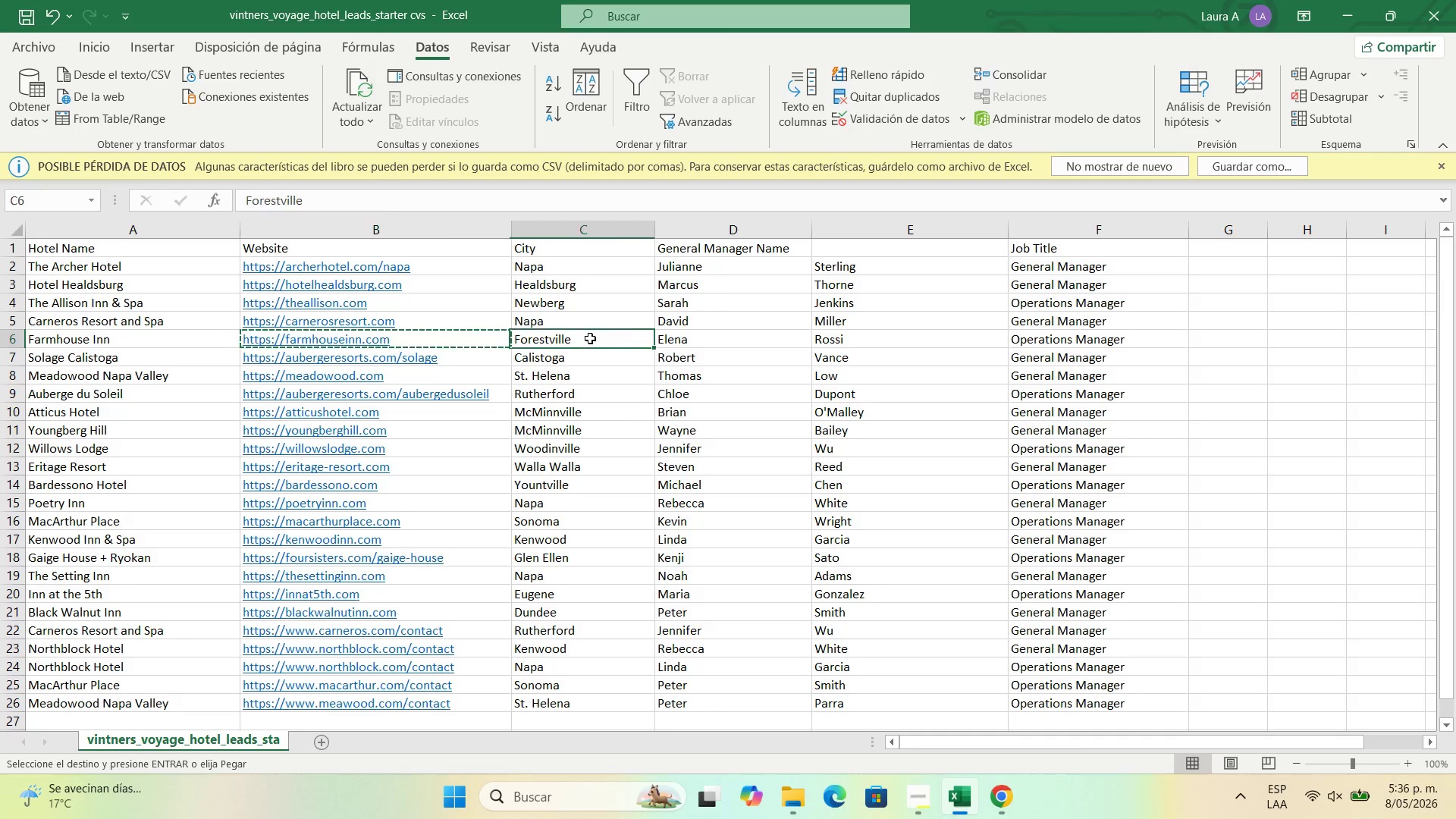 
key(Control+C)
 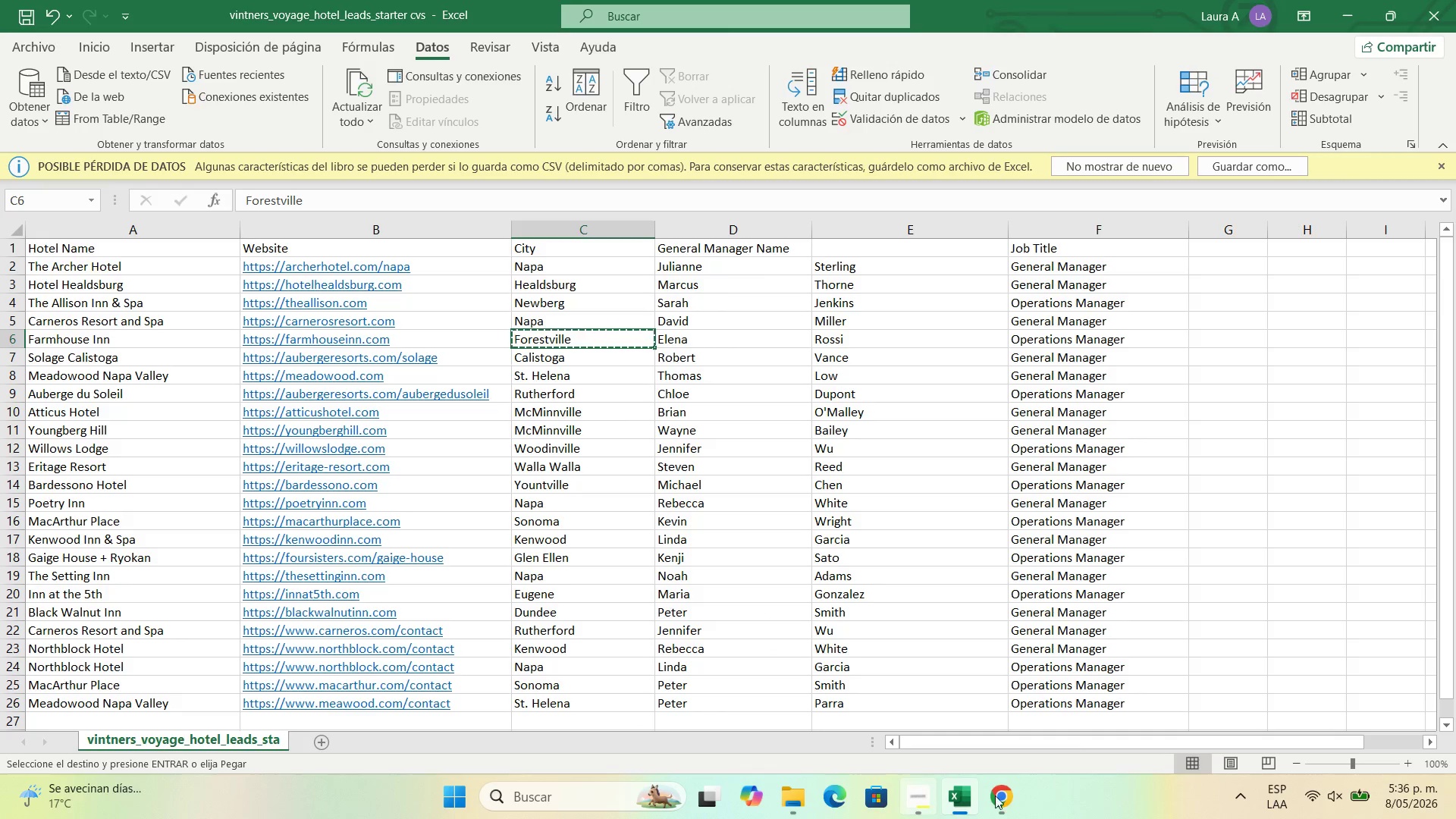 
left_click([1012, 799])
 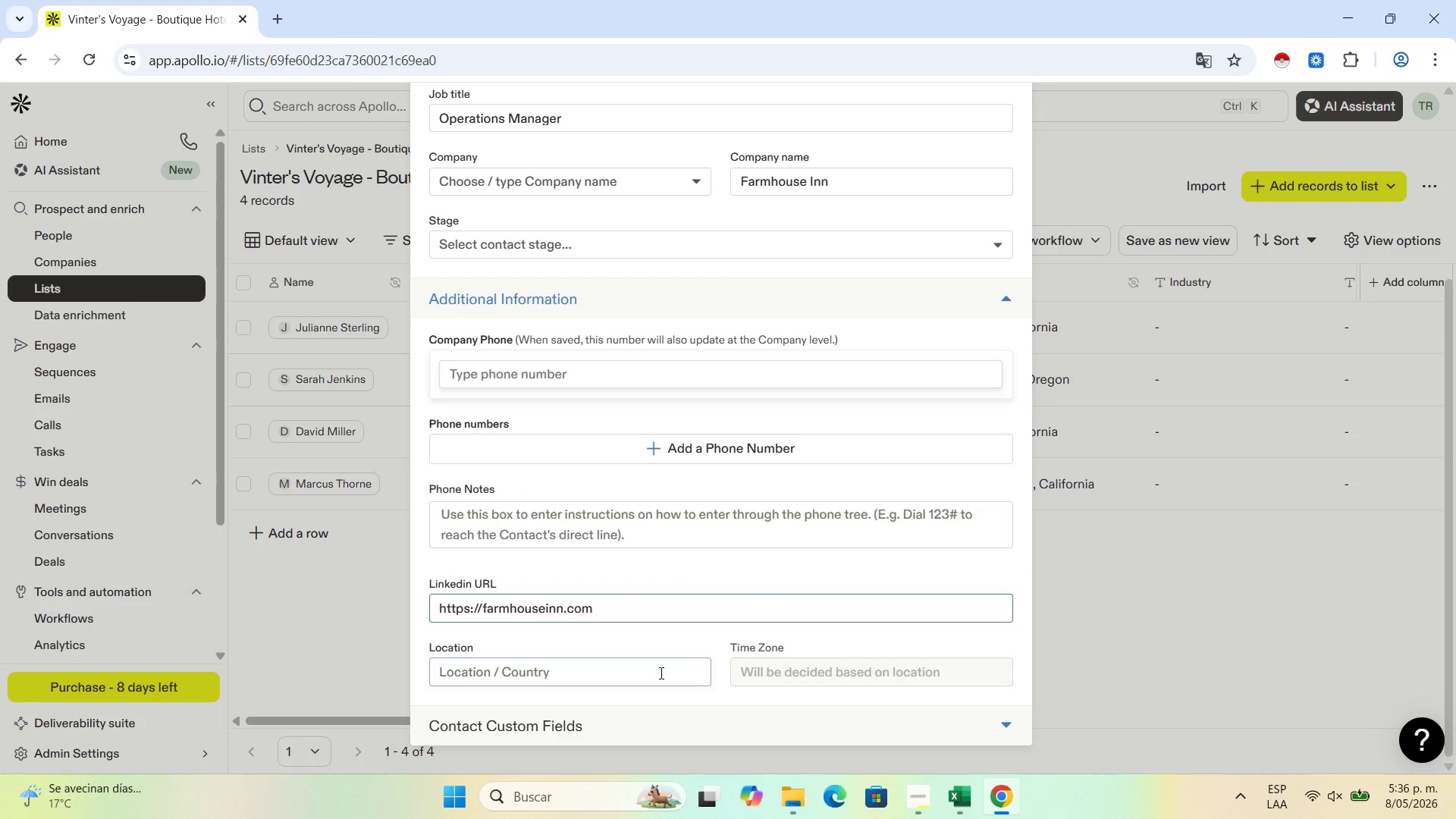 
key(Control+V)
 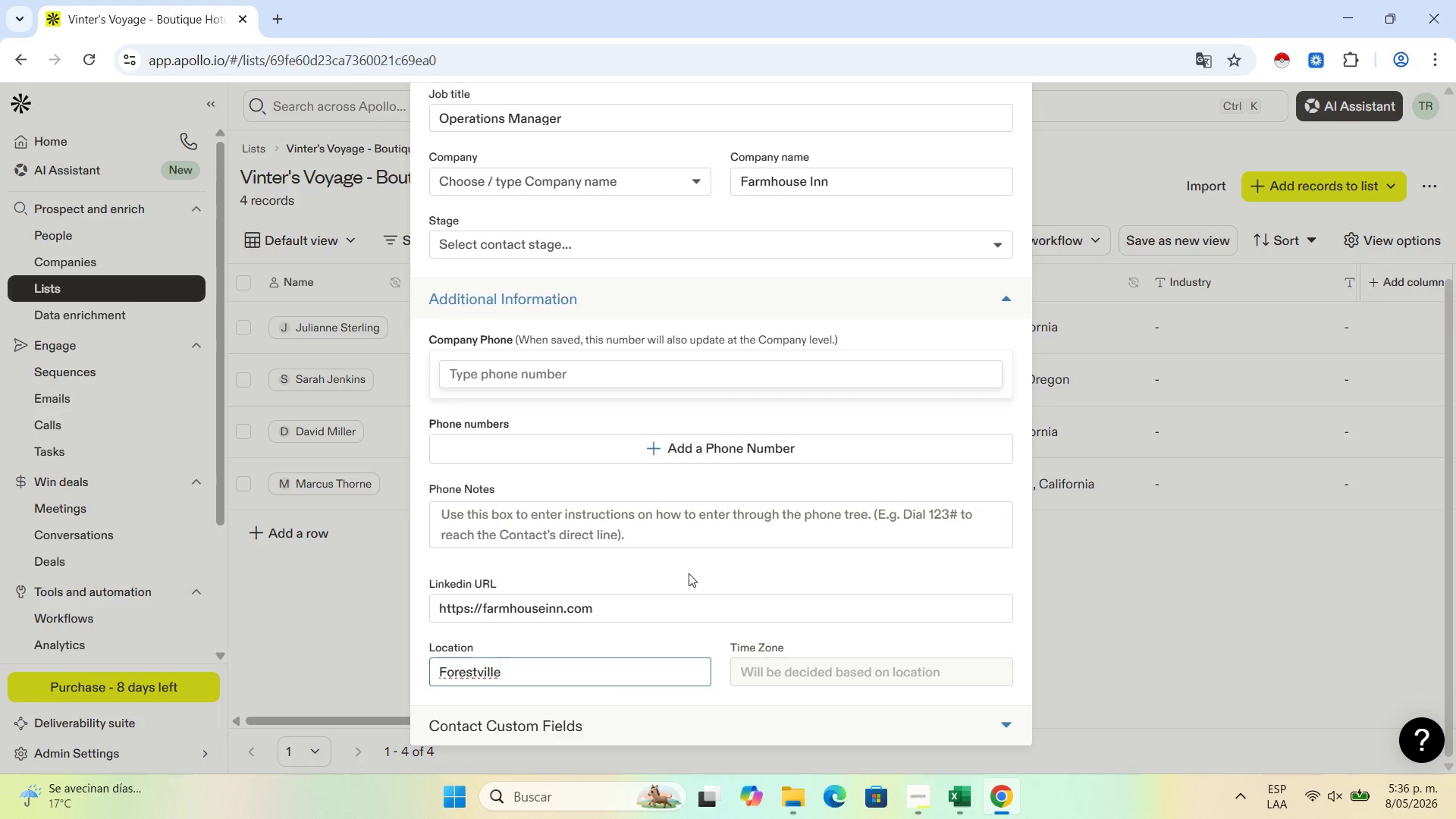 
scroll: coordinate [896, 202], scroll_direction: down, amount: 5.0
 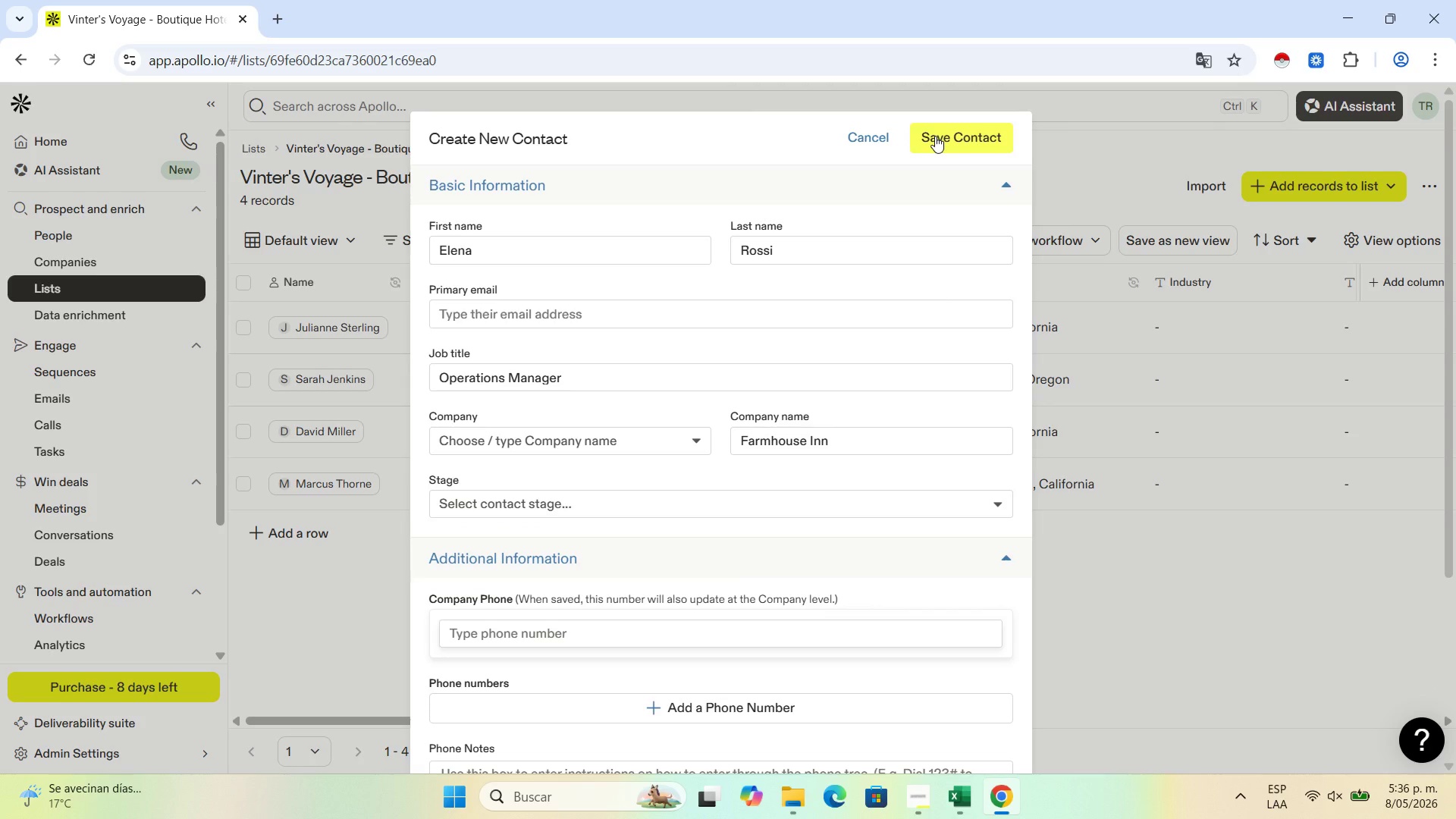 
left_click([935, 136])
 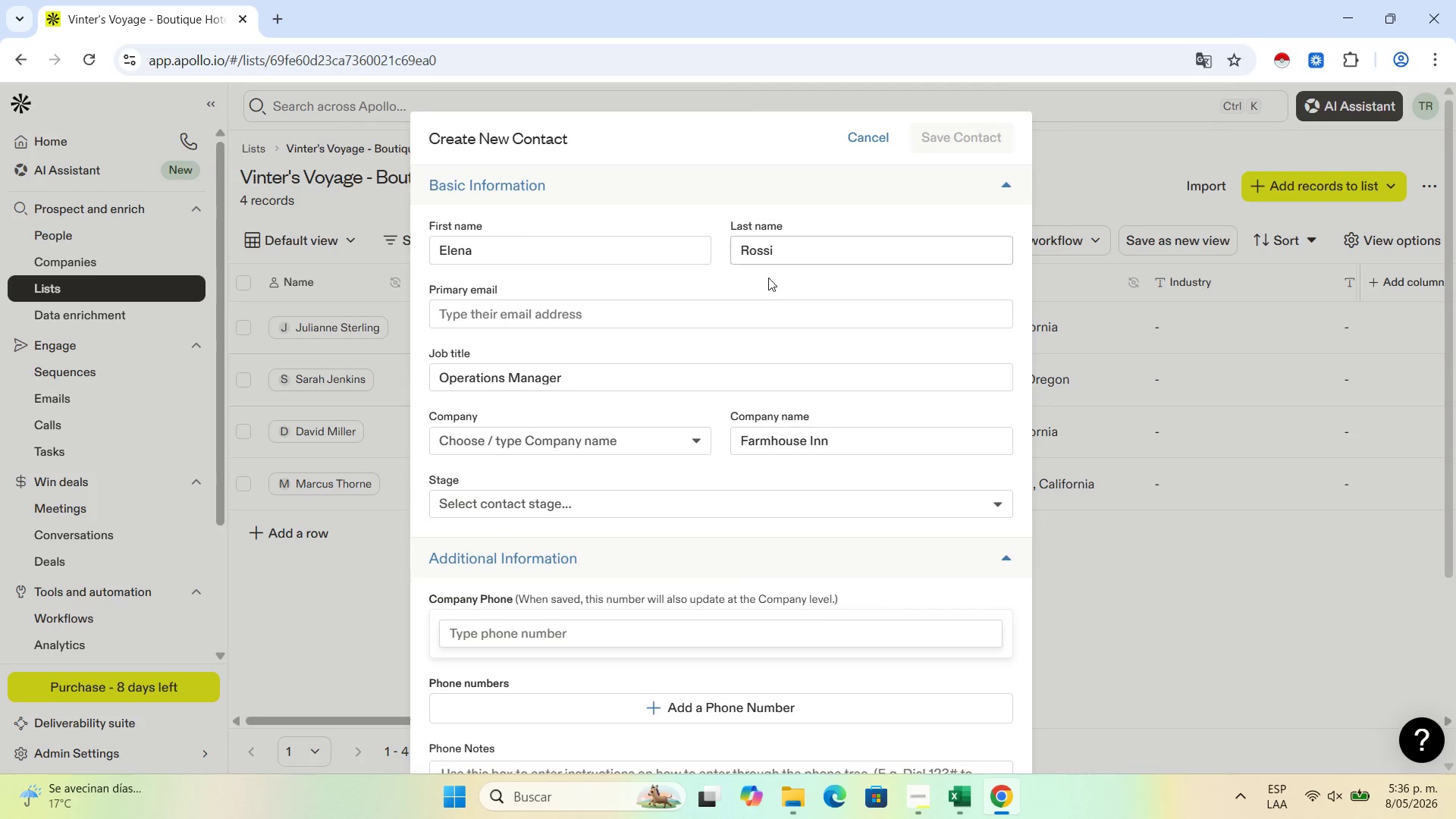 
mouse_move([708, 460])
 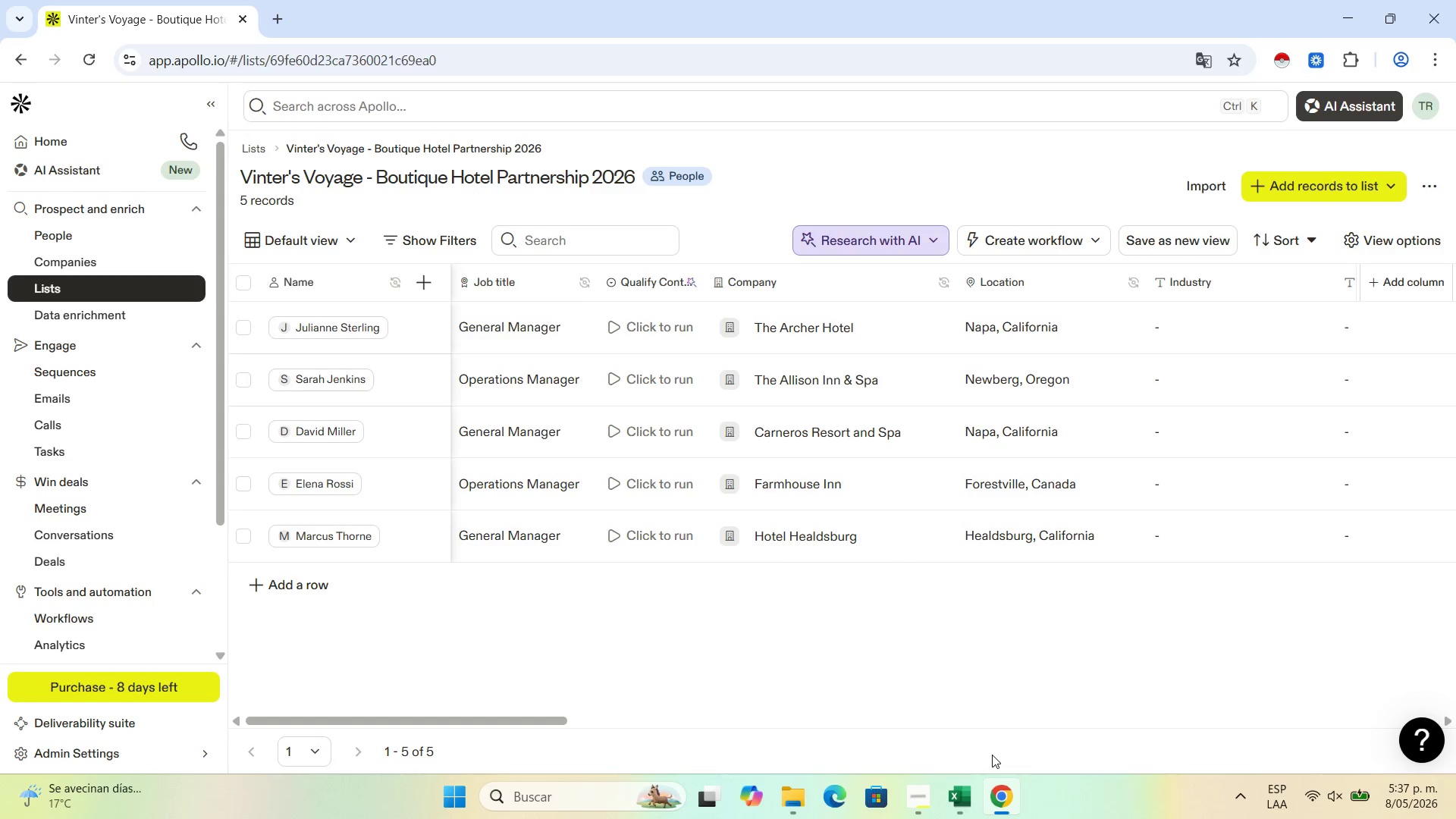 
left_click([306, 576])
 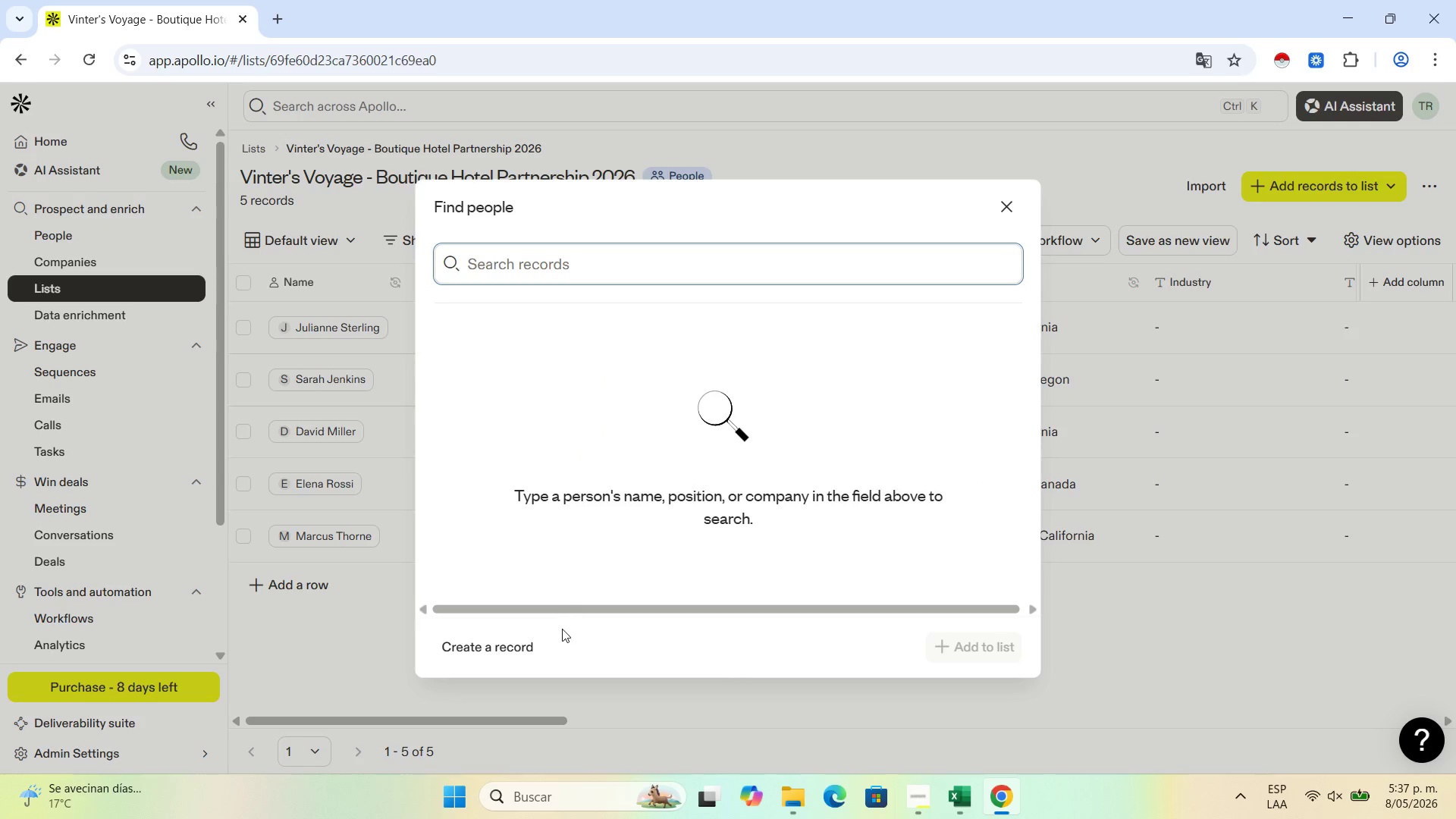 
left_click([514, 642])
 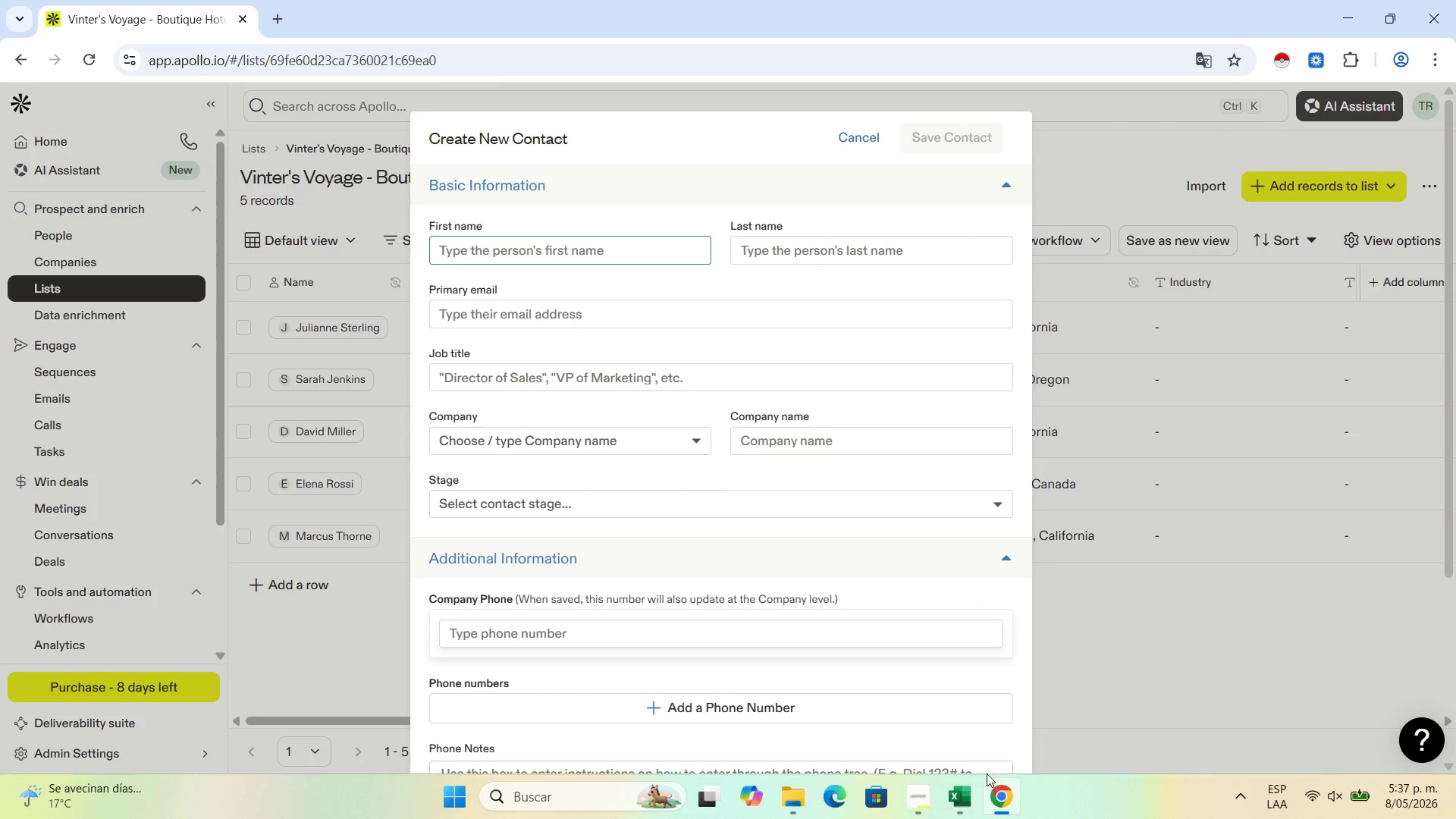 
left_click([953, 789])
 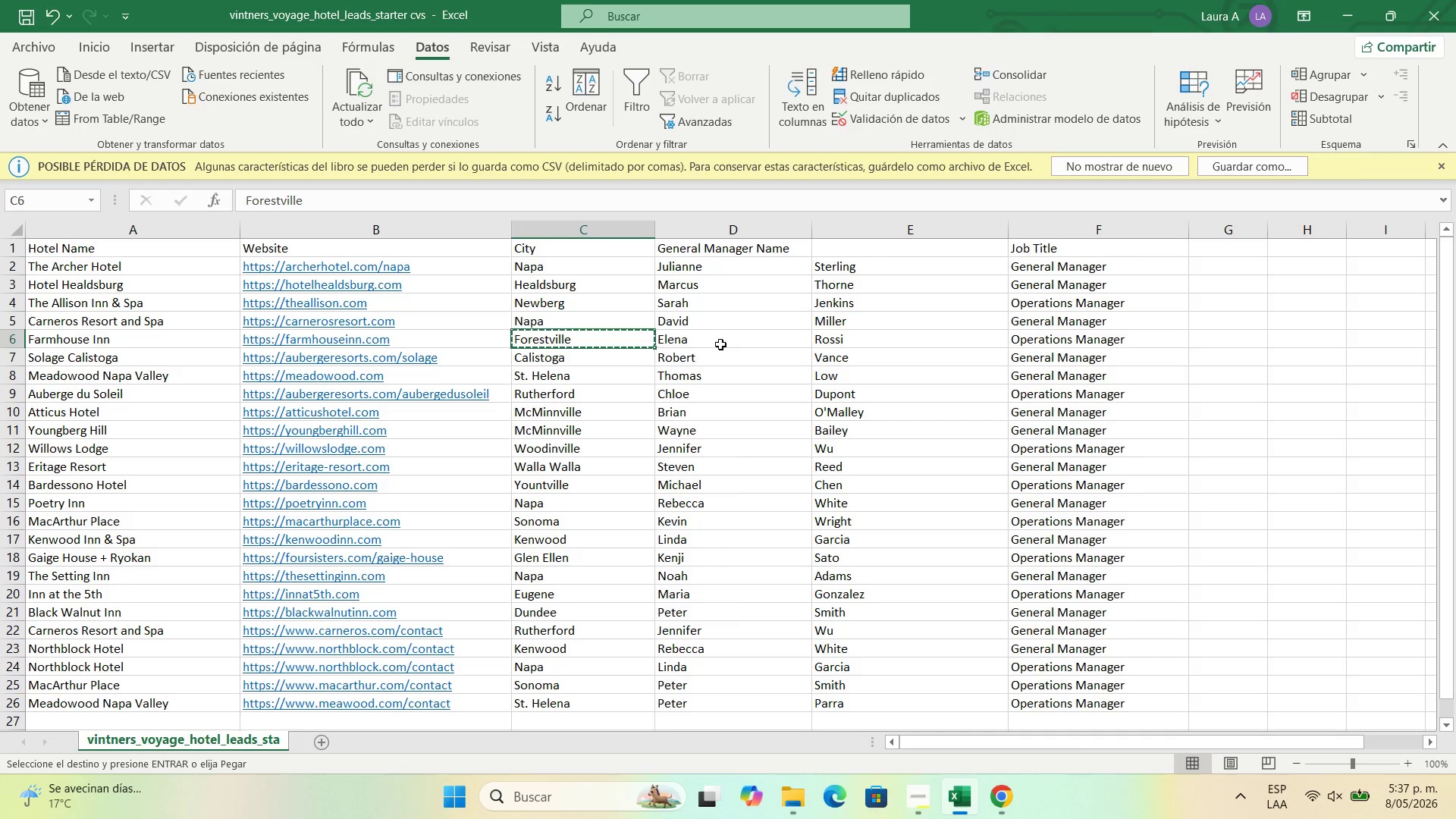 
left_click([695, 360])
 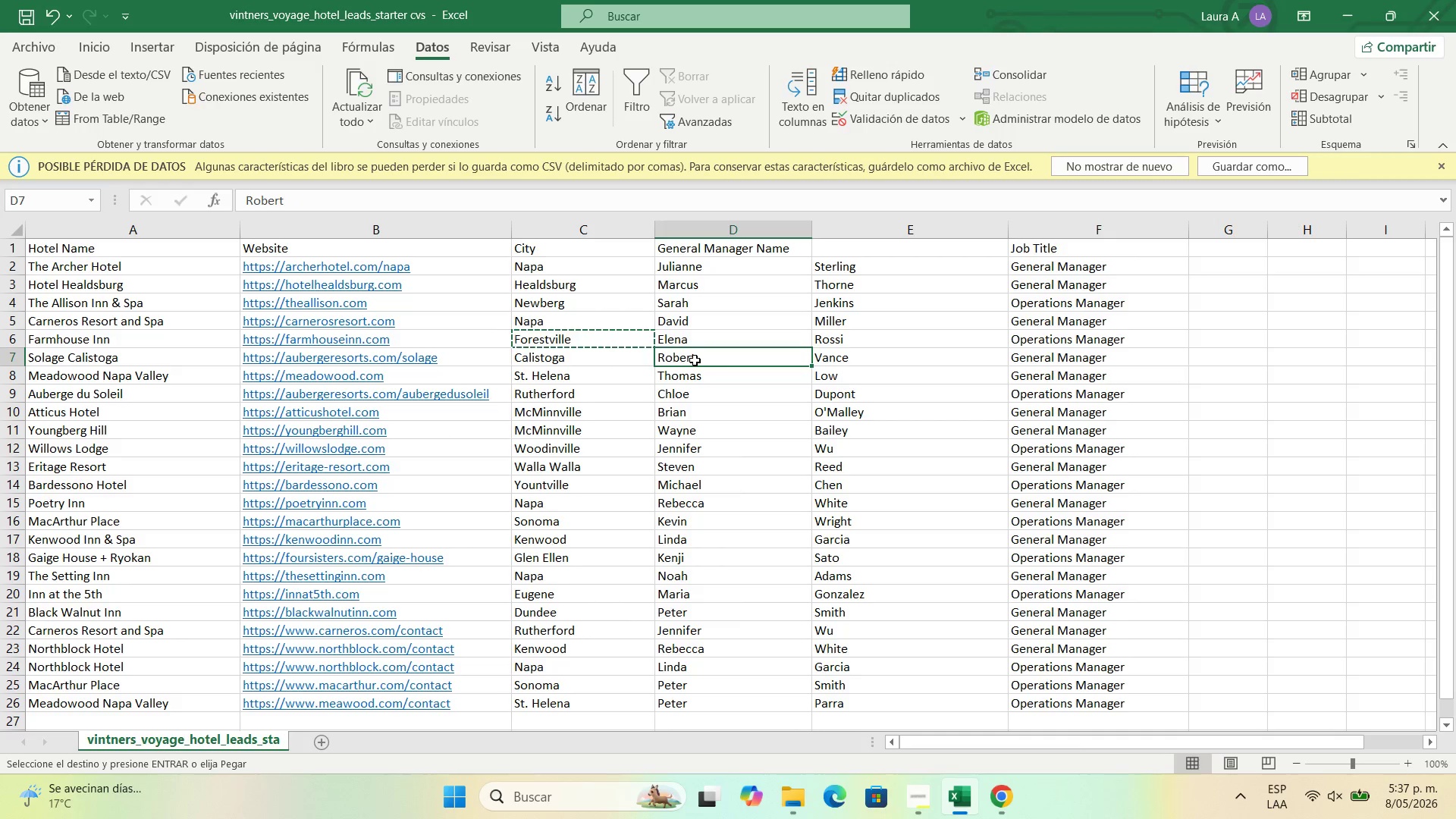 
key(Control+C)
 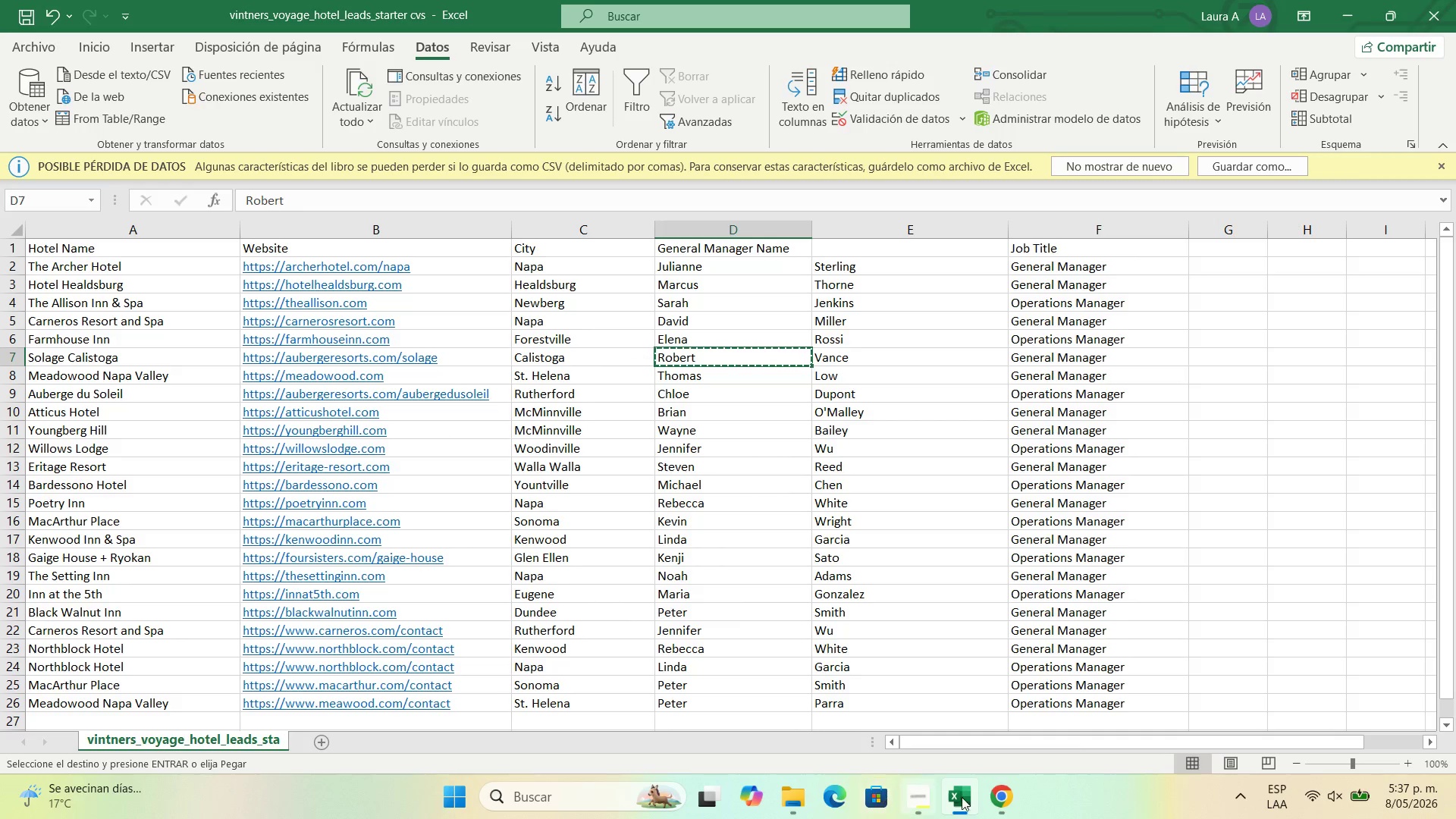 
left_click([999, 798])
 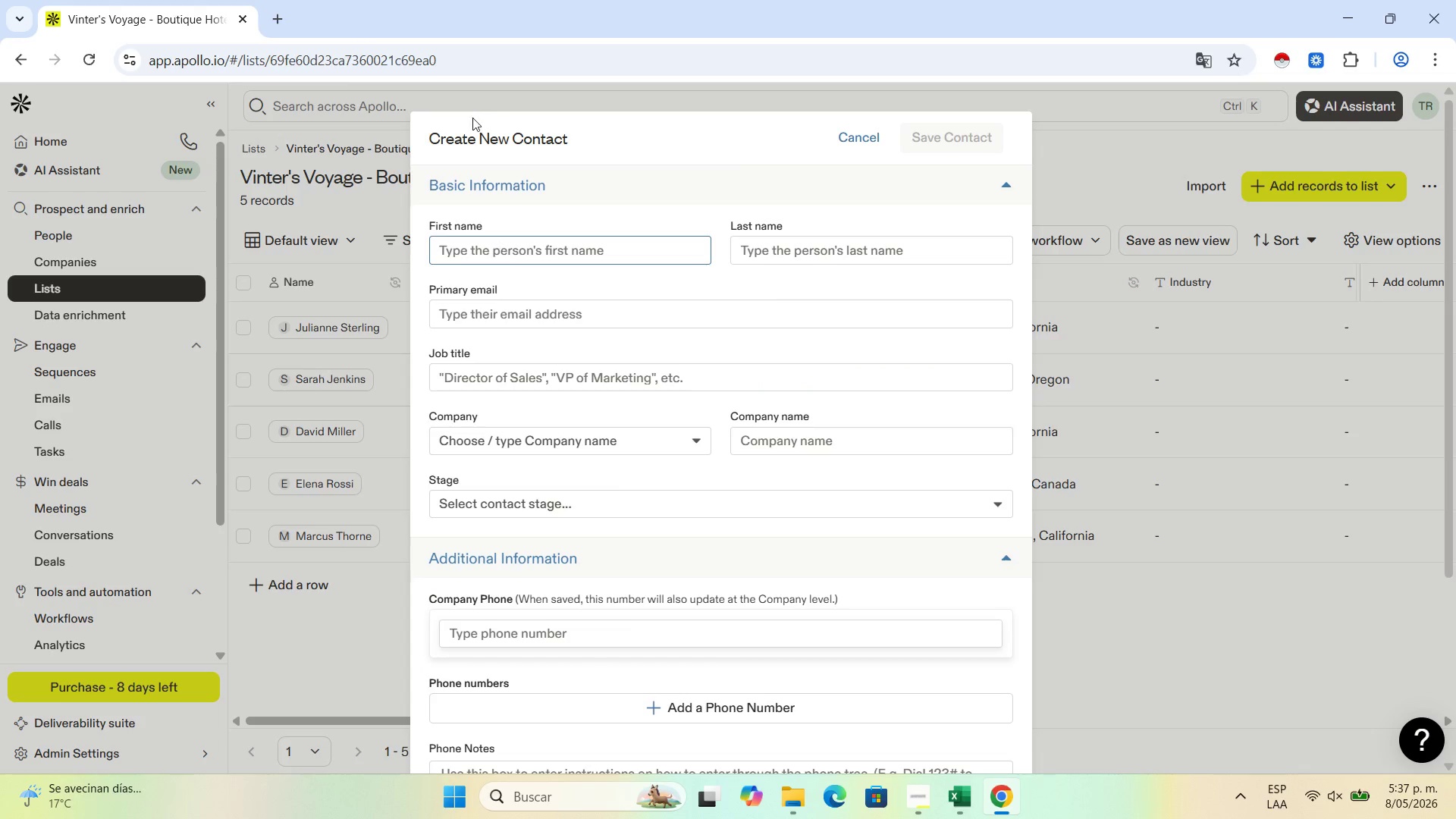 
key(Control+V)
 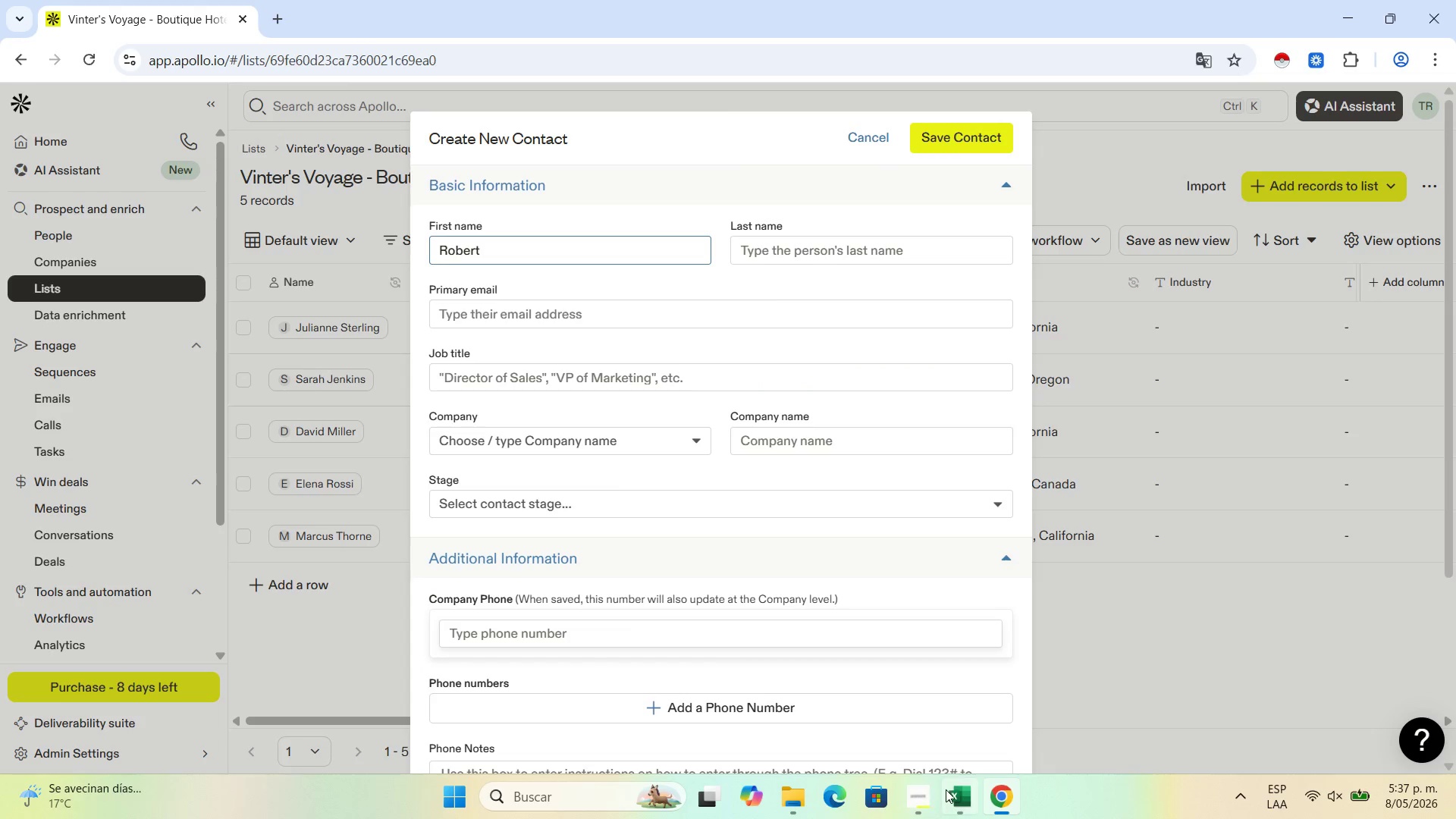 
left_click([966, 791])
 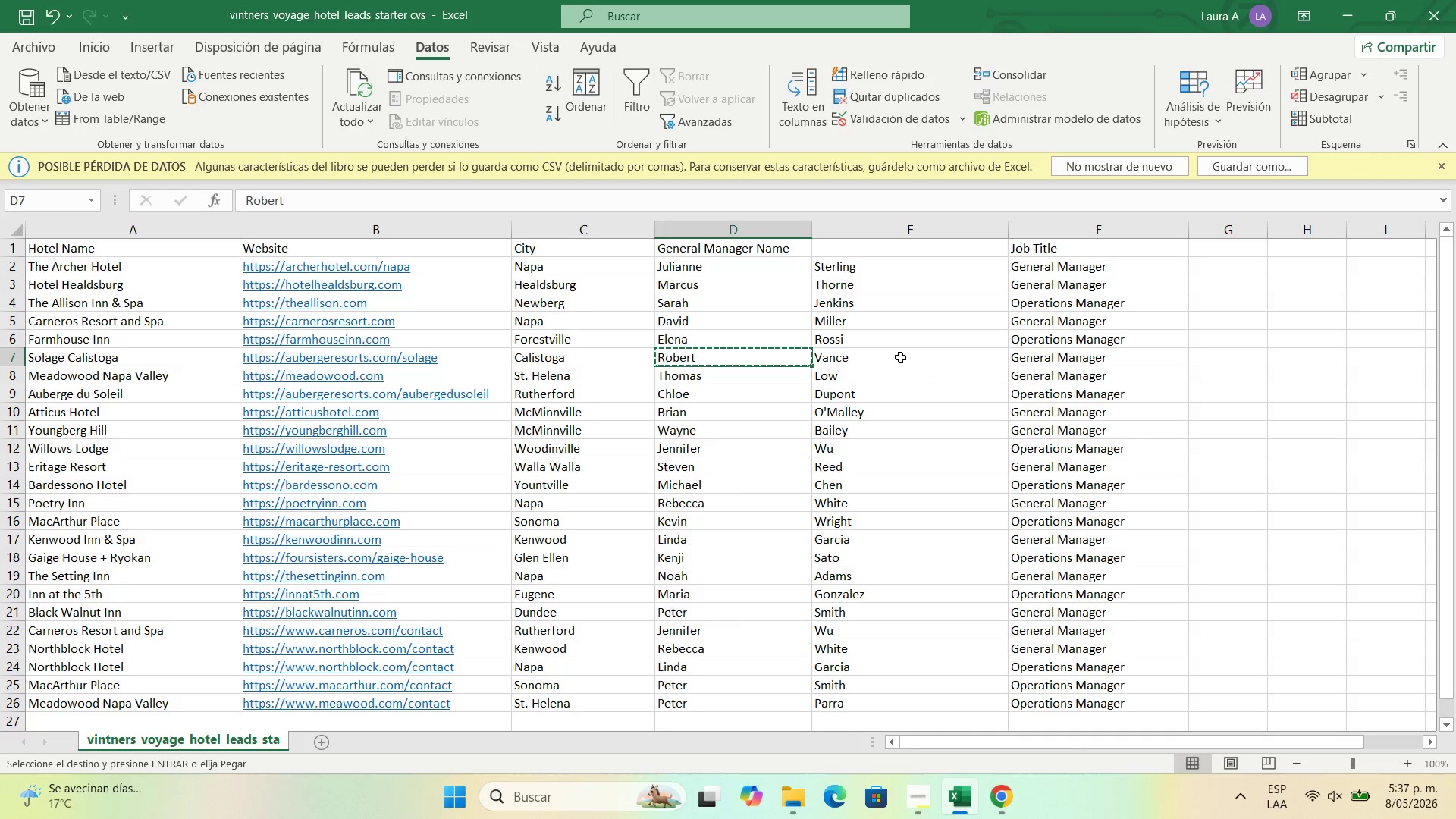 
left_click([899, 357])
 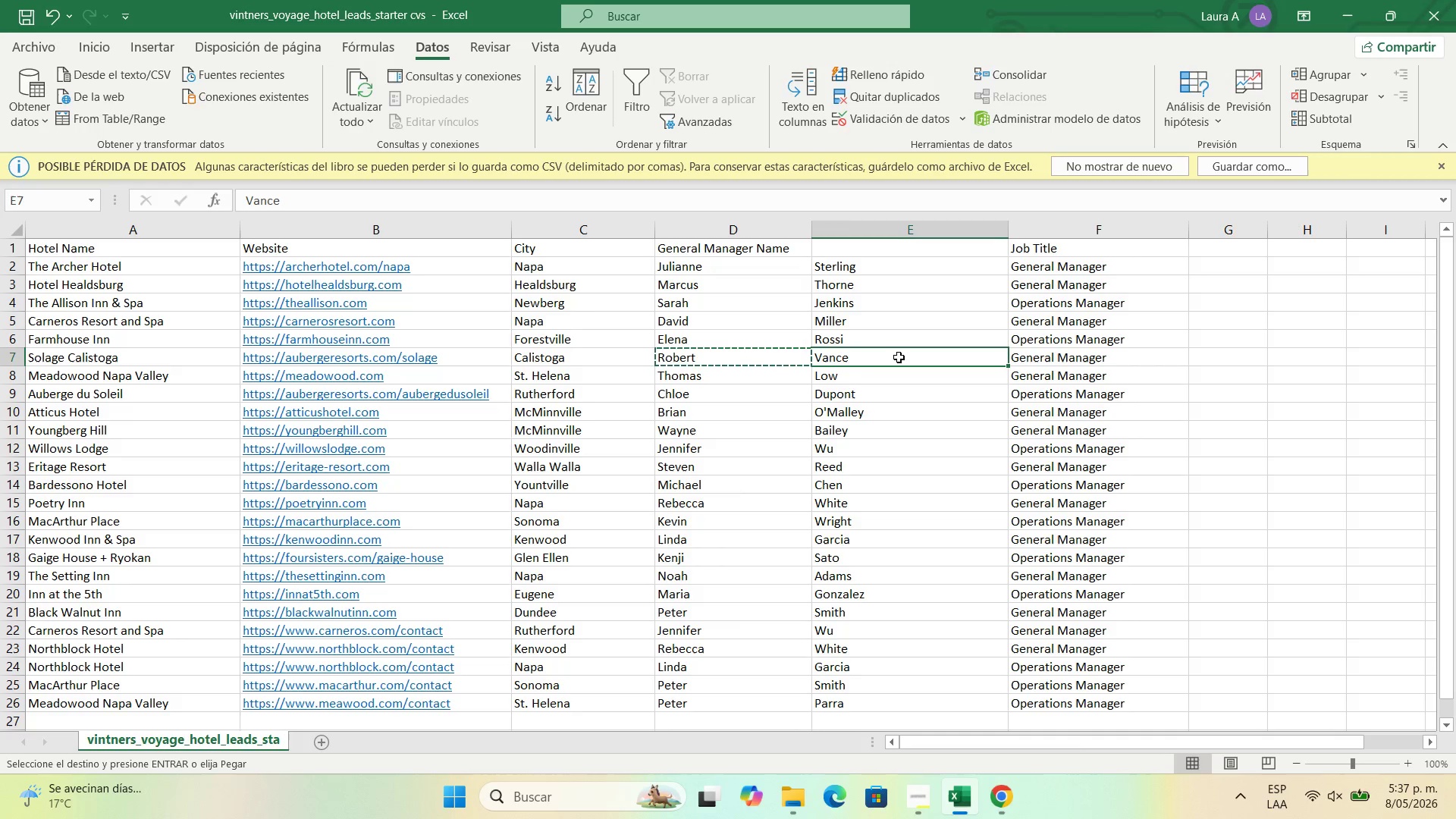 
key(Control+C)
 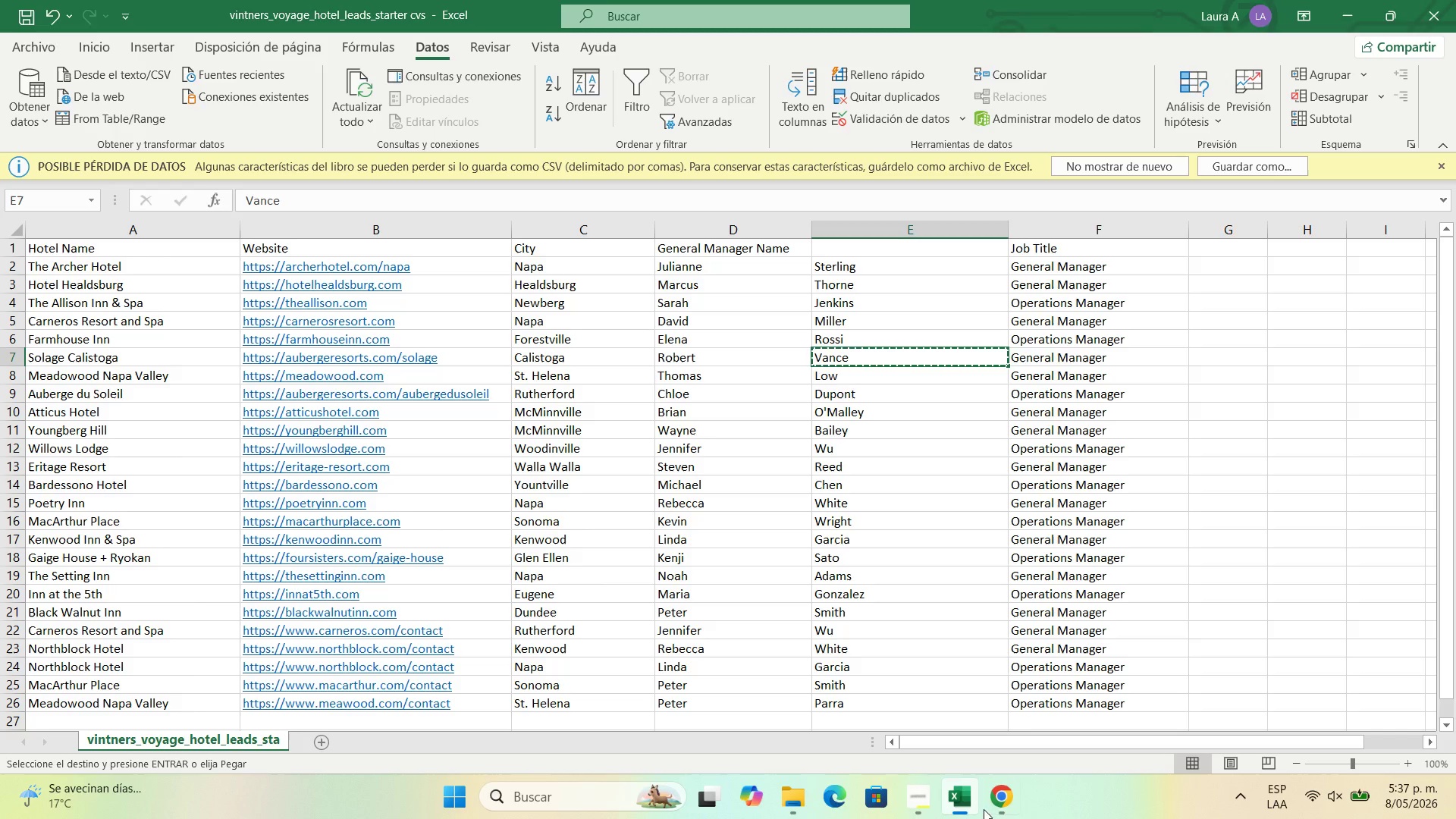 
left_click([1002, 803])
 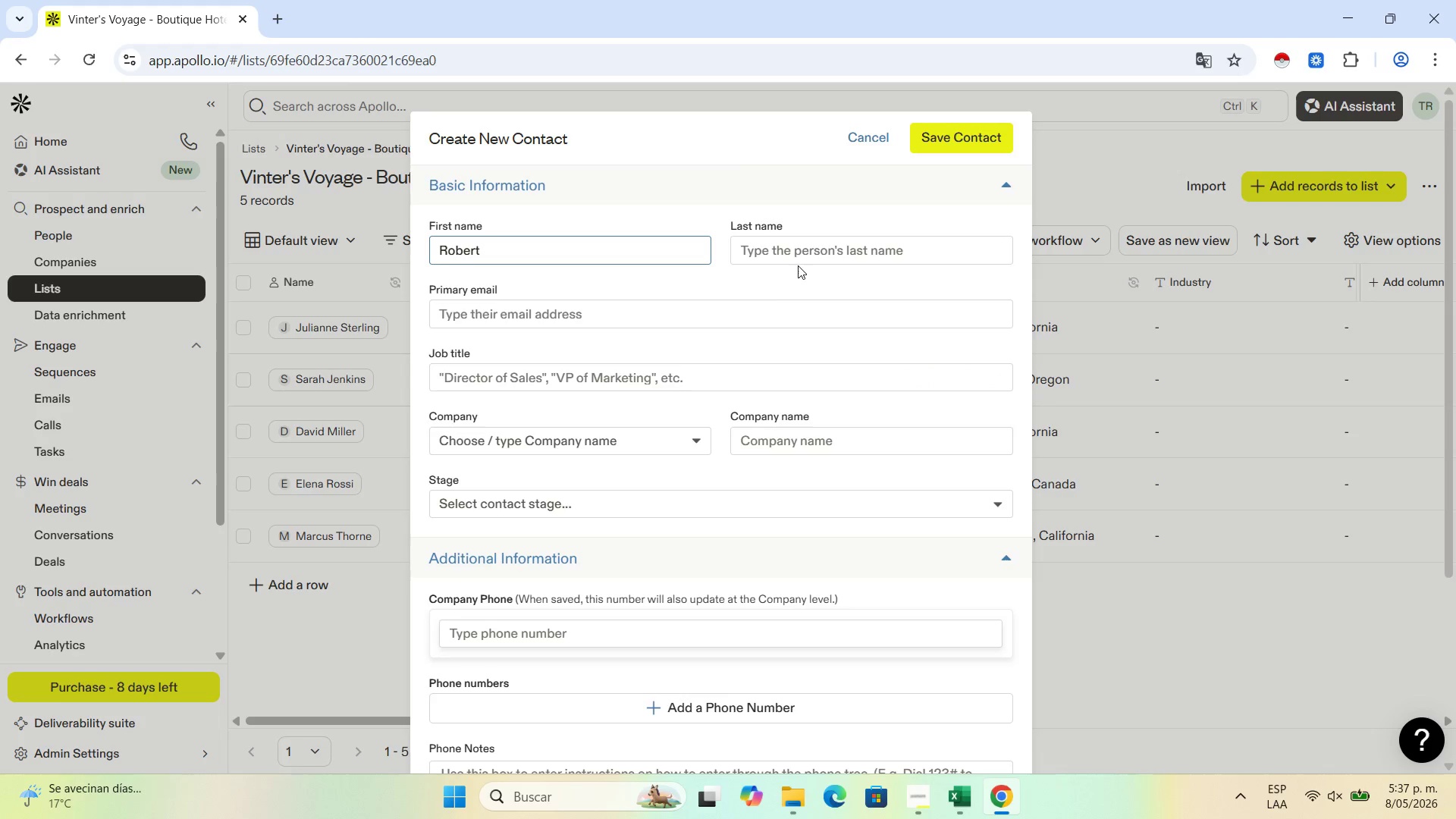 
left_click([802, 251])
 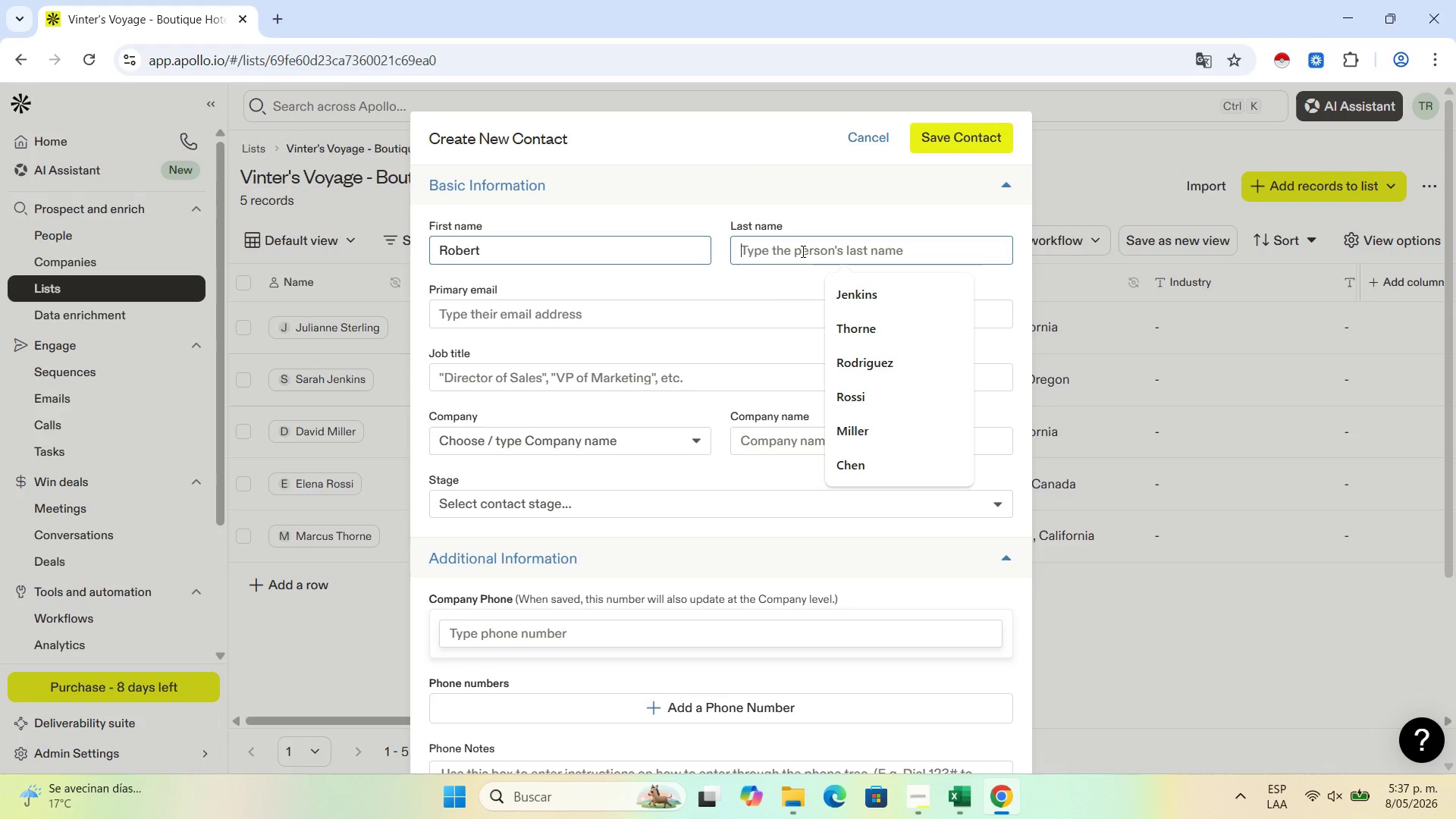 
key(Control+V)
 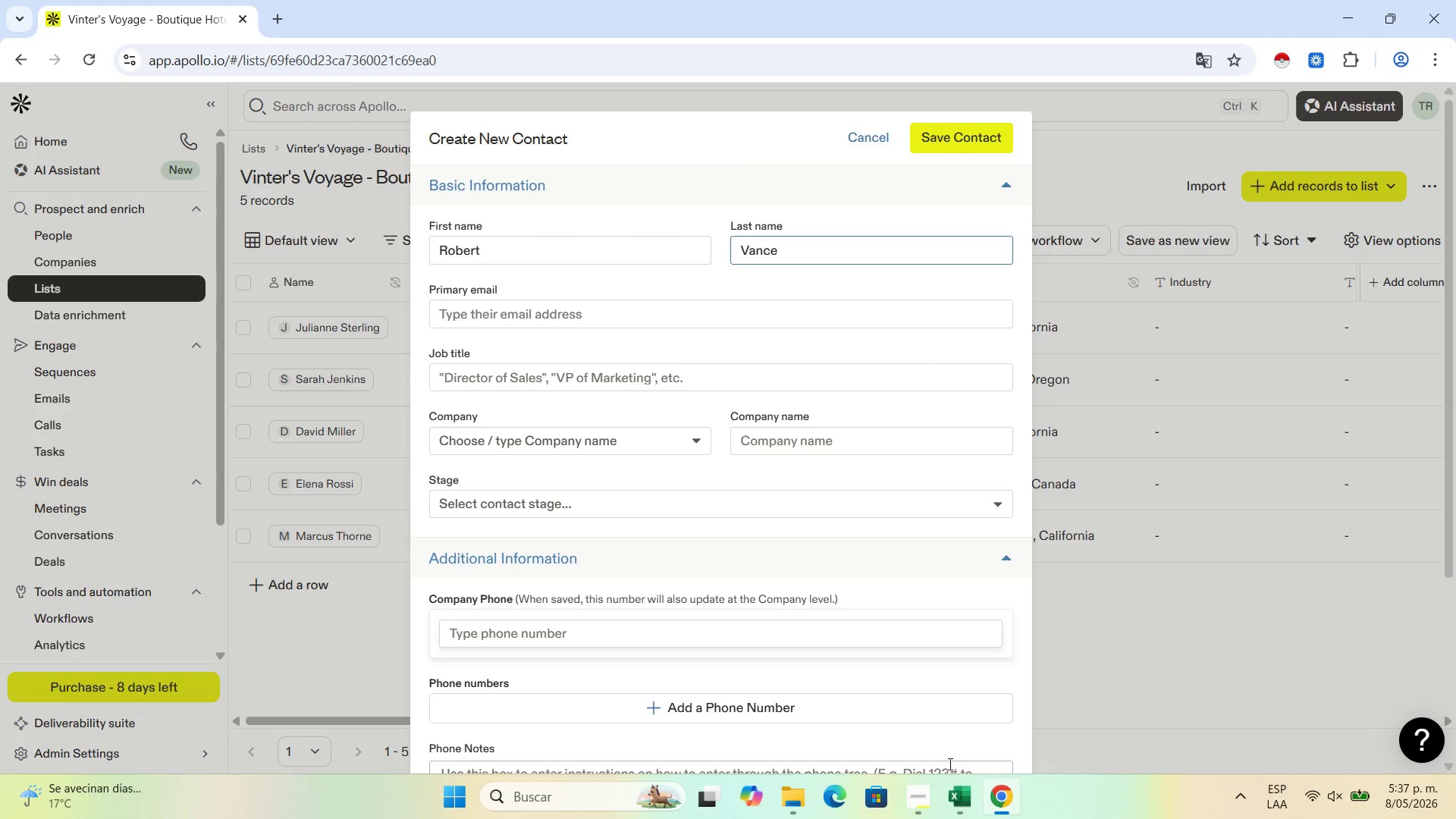 
left_click([955, 795])
 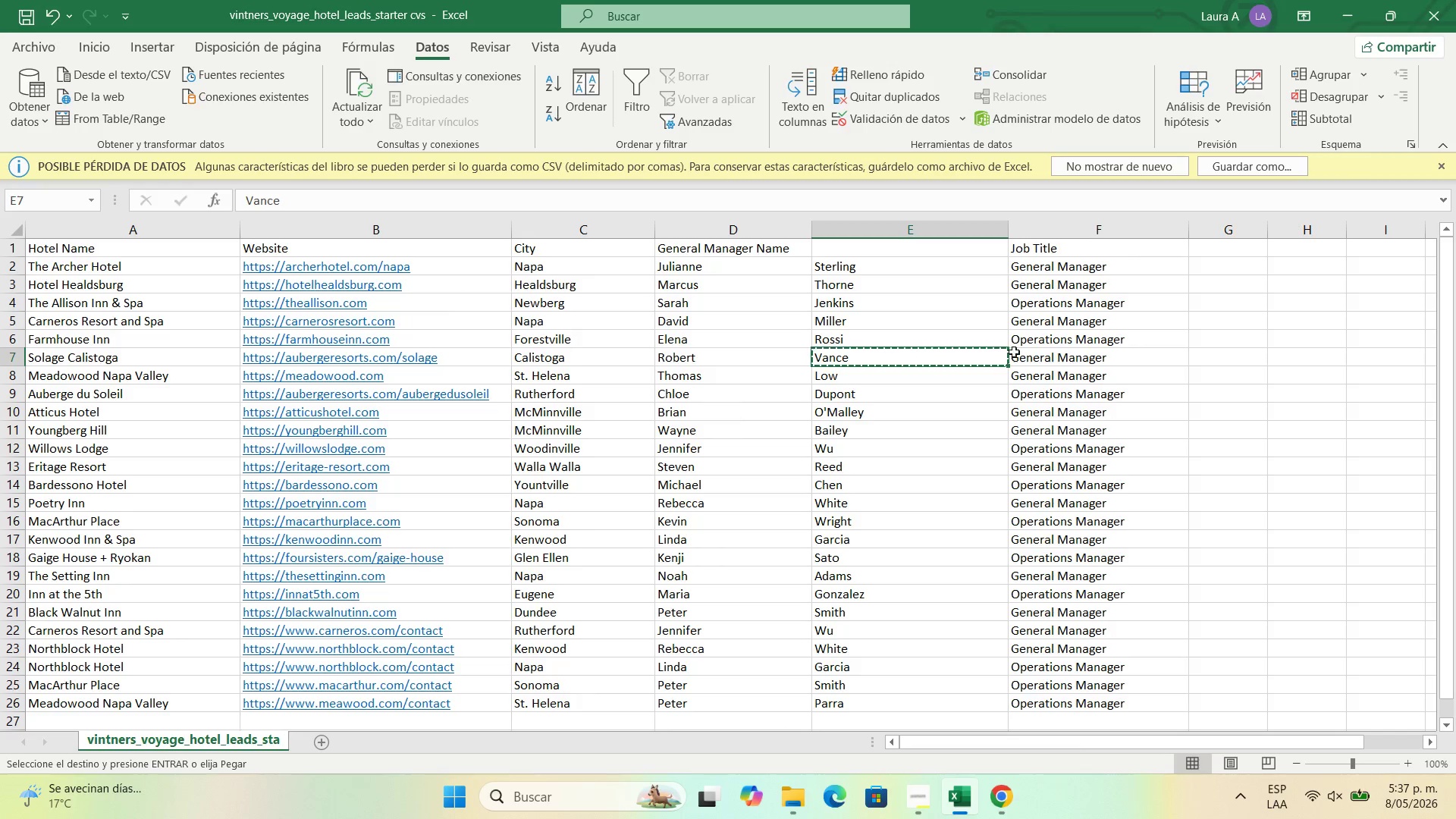 
left_click([1038, 359])
 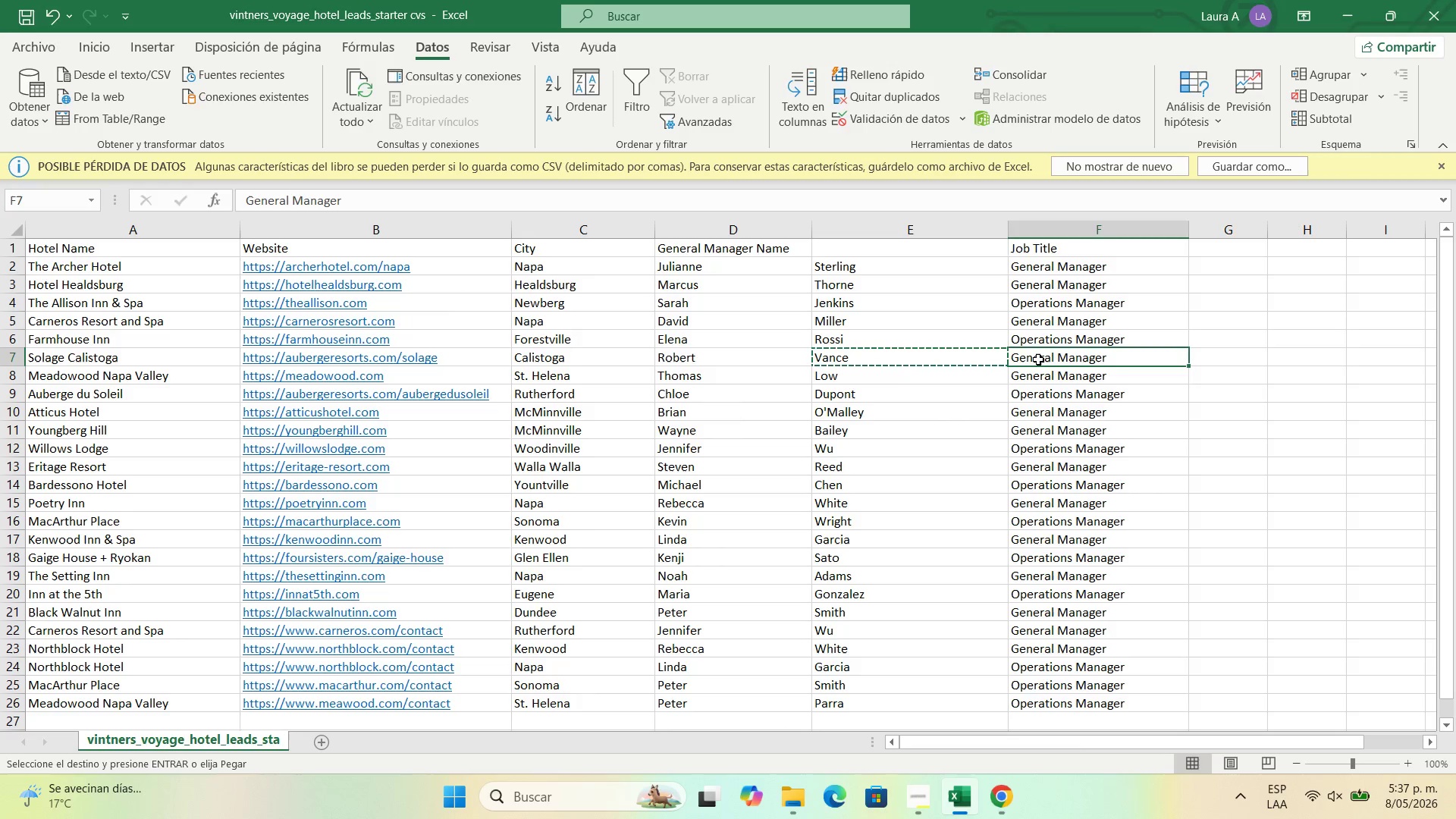 
key(Control+C)
 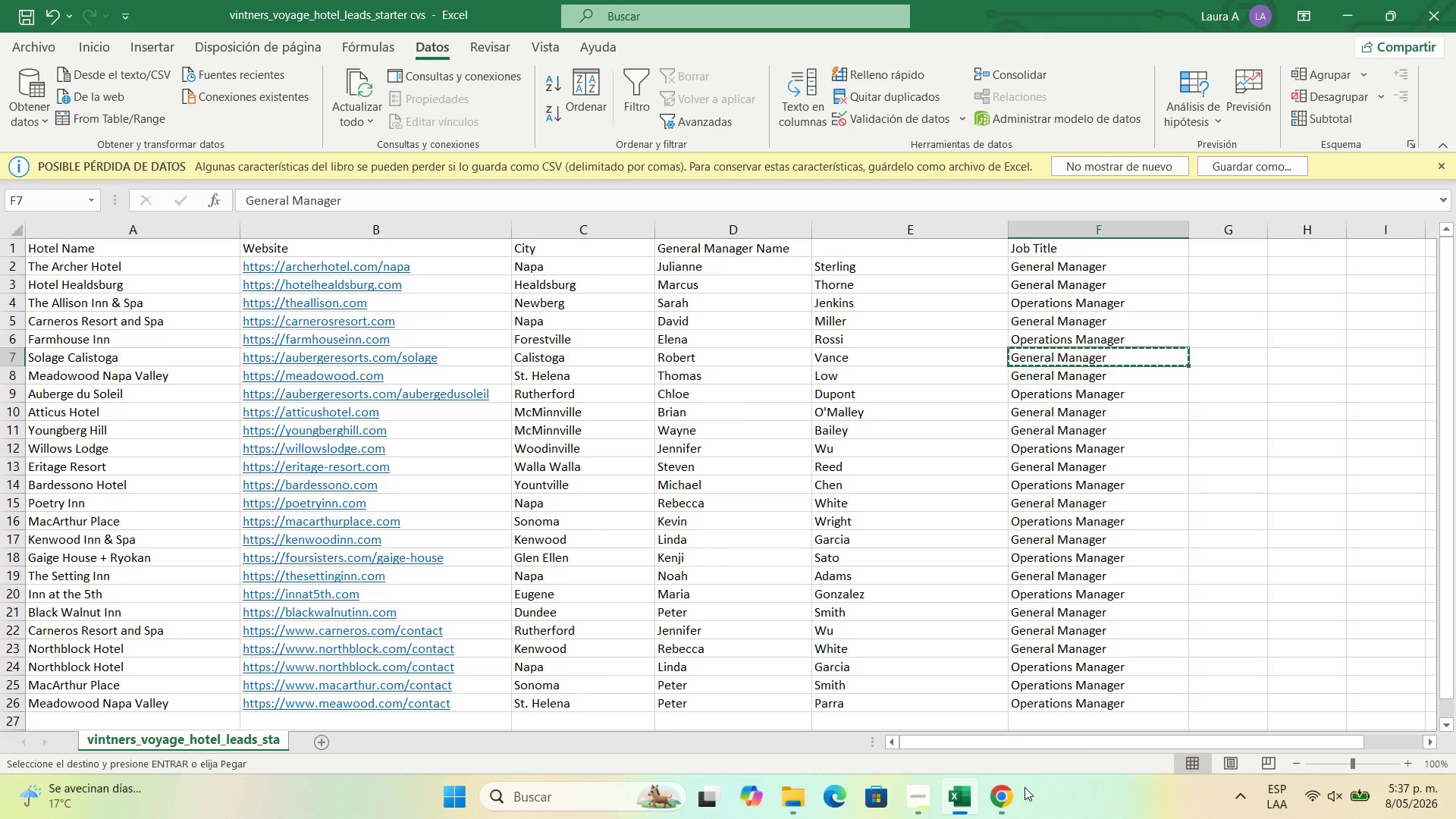 
double_click([996, 792])
 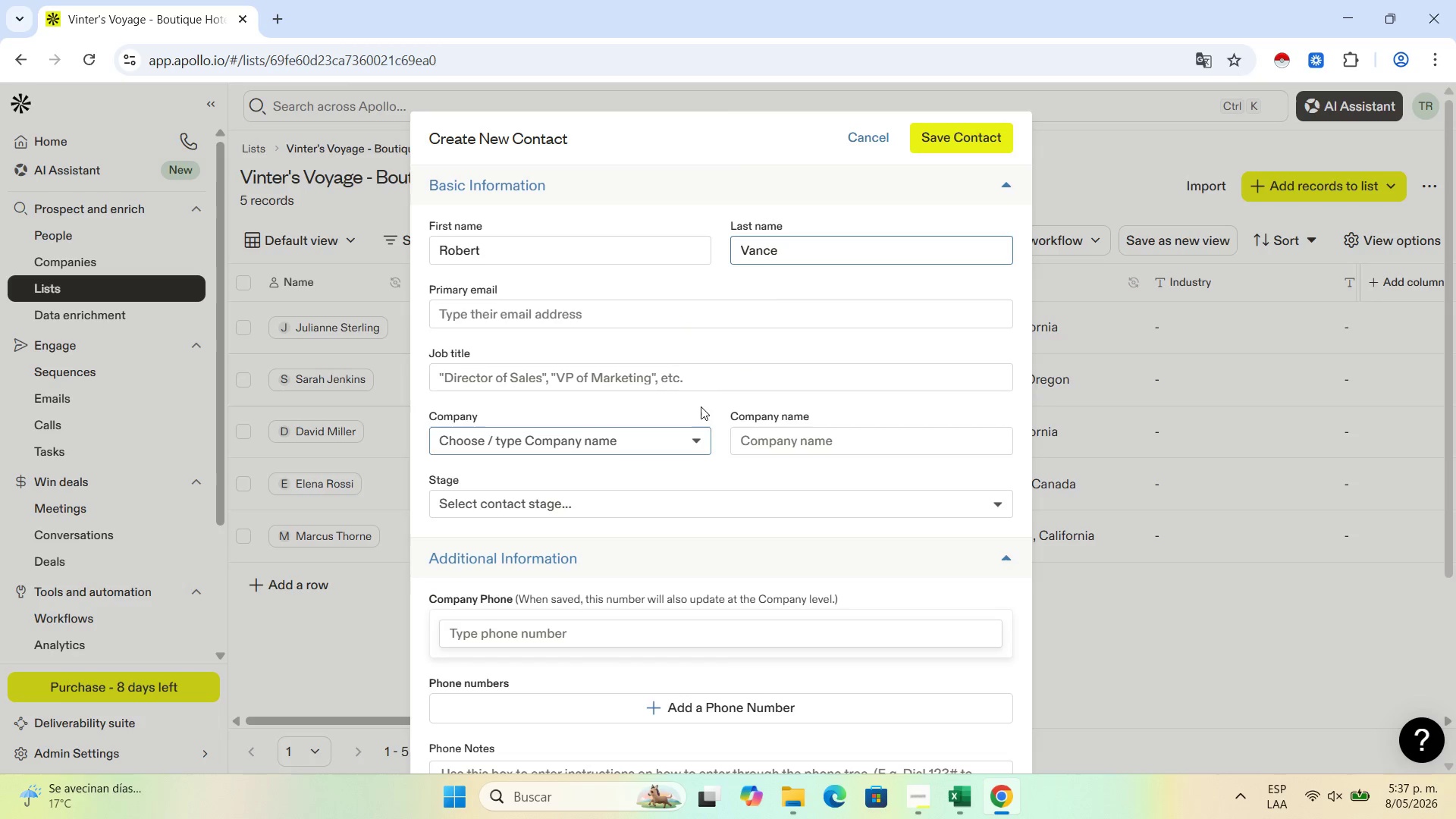 
left_click([702, 374])
 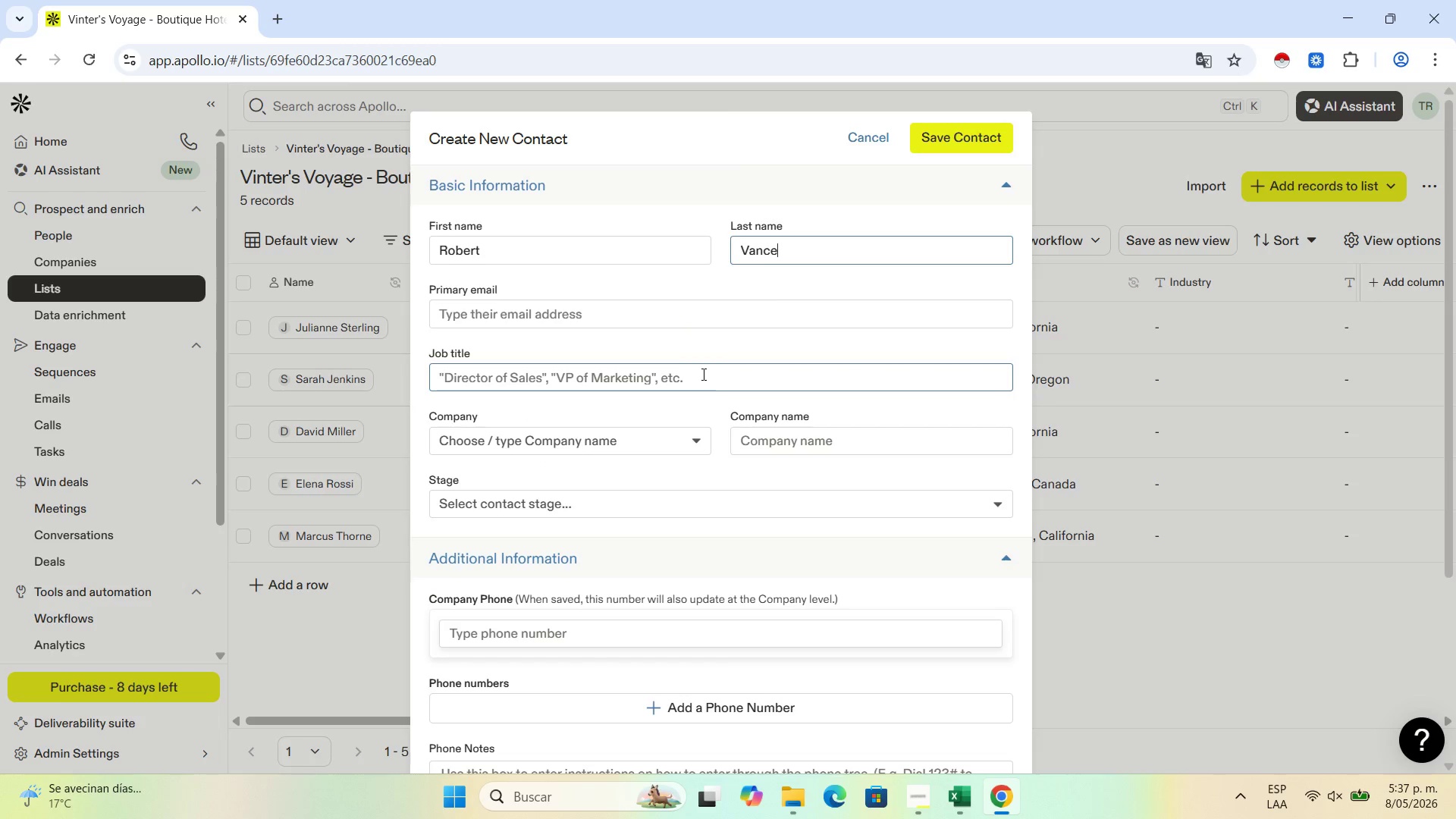 
key(Control+V)
 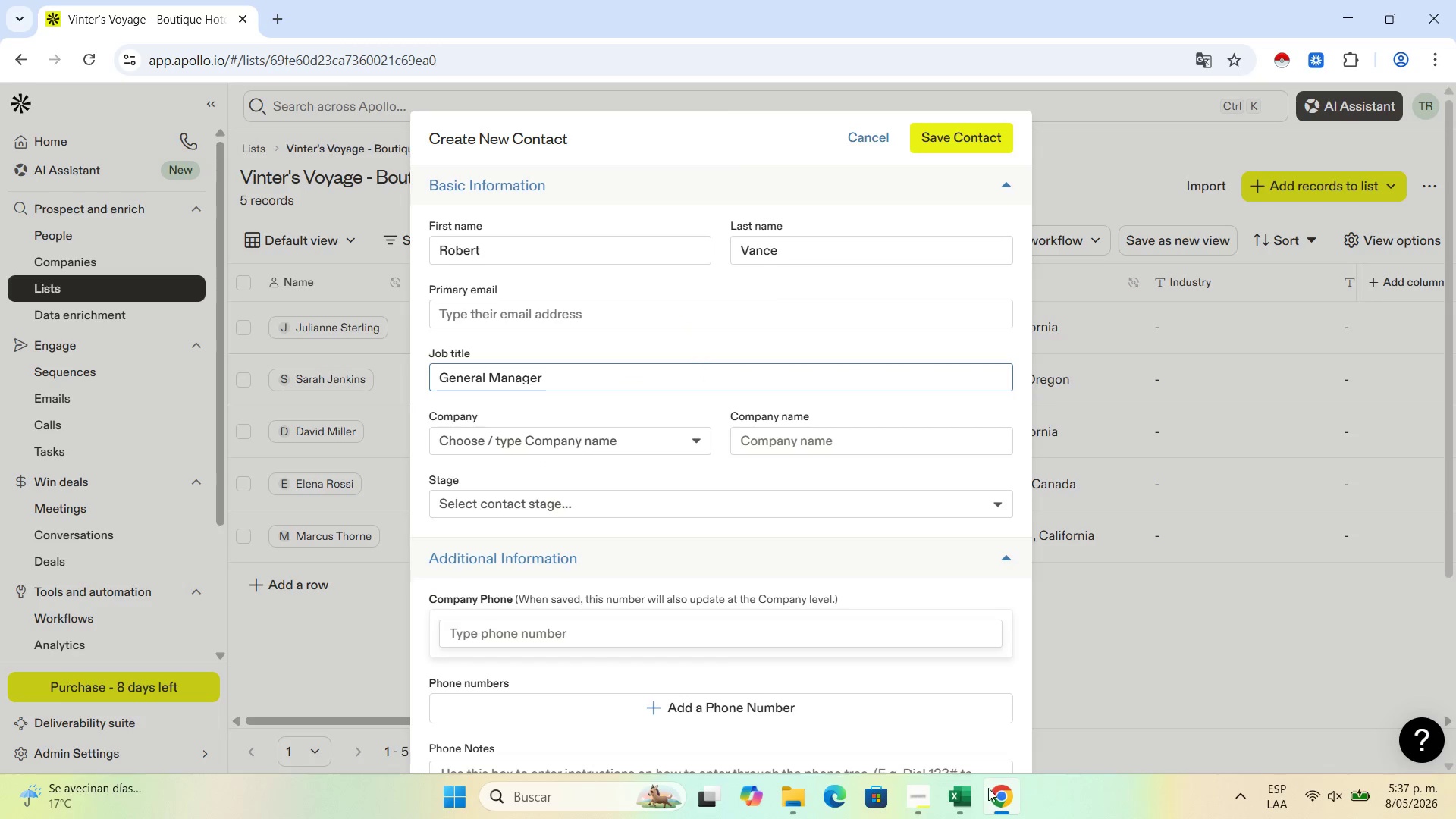 
left_click([970, 799])
 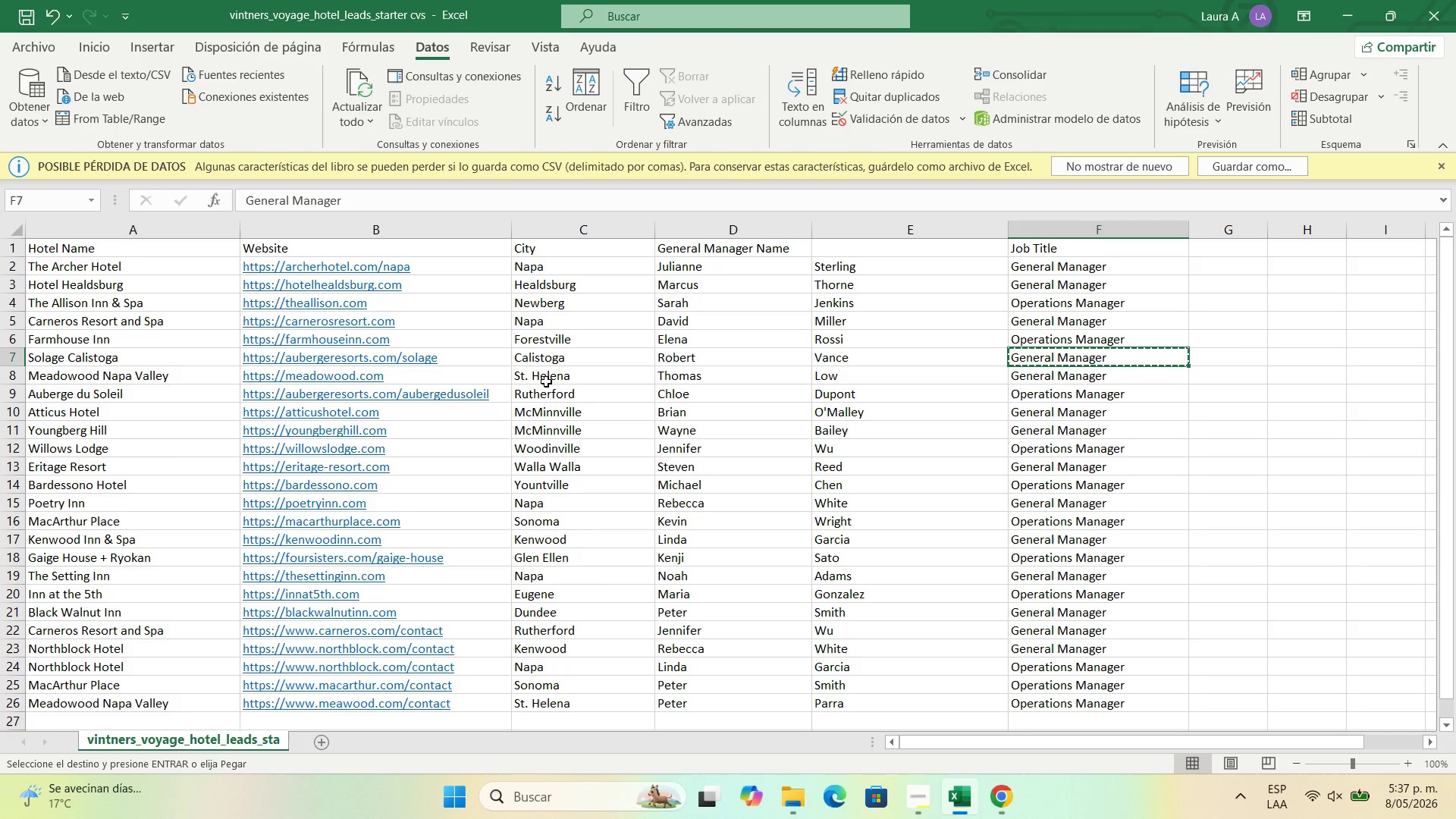 
left_click([540, 358])
 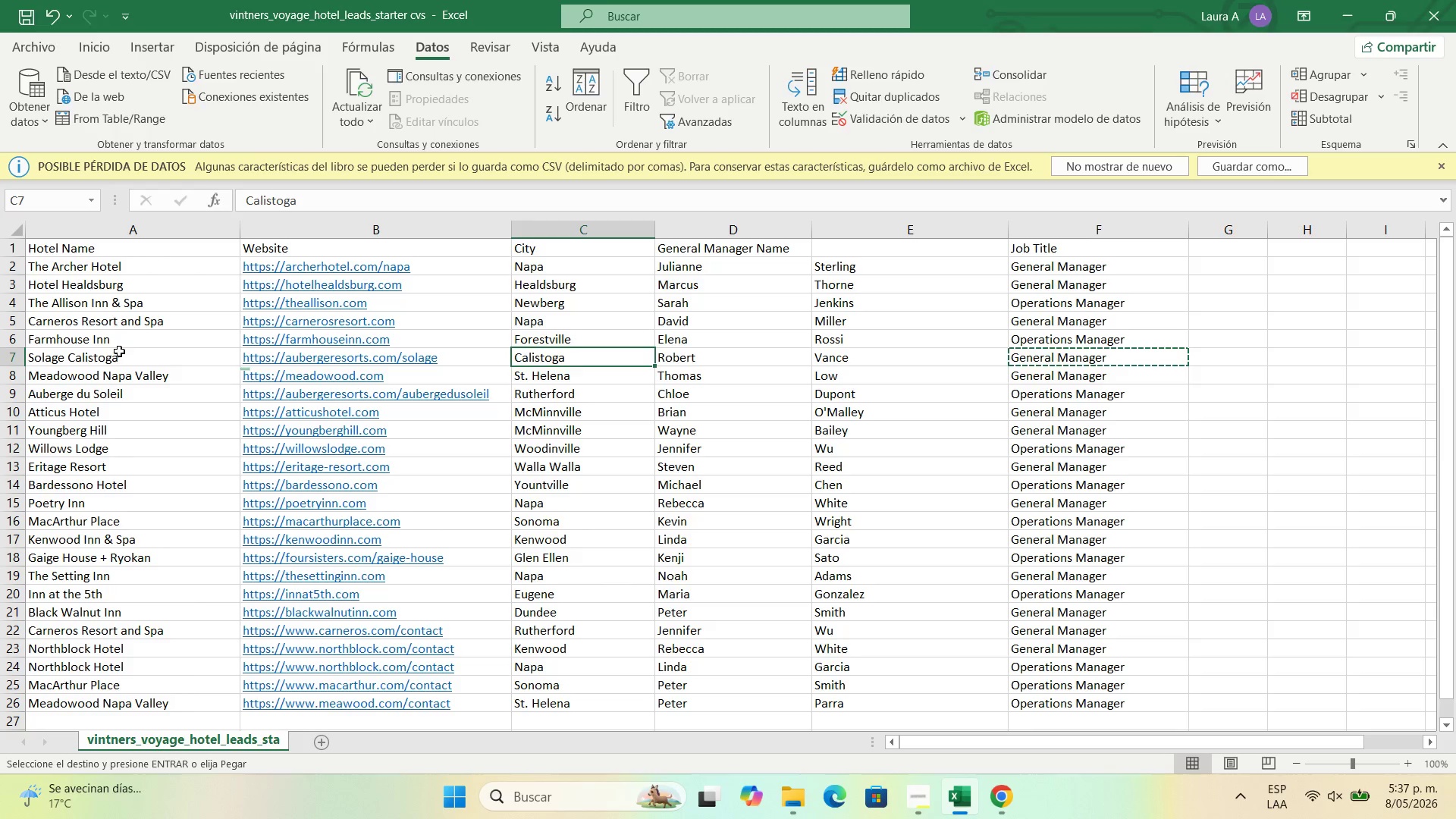 
left_click([143, 358])
 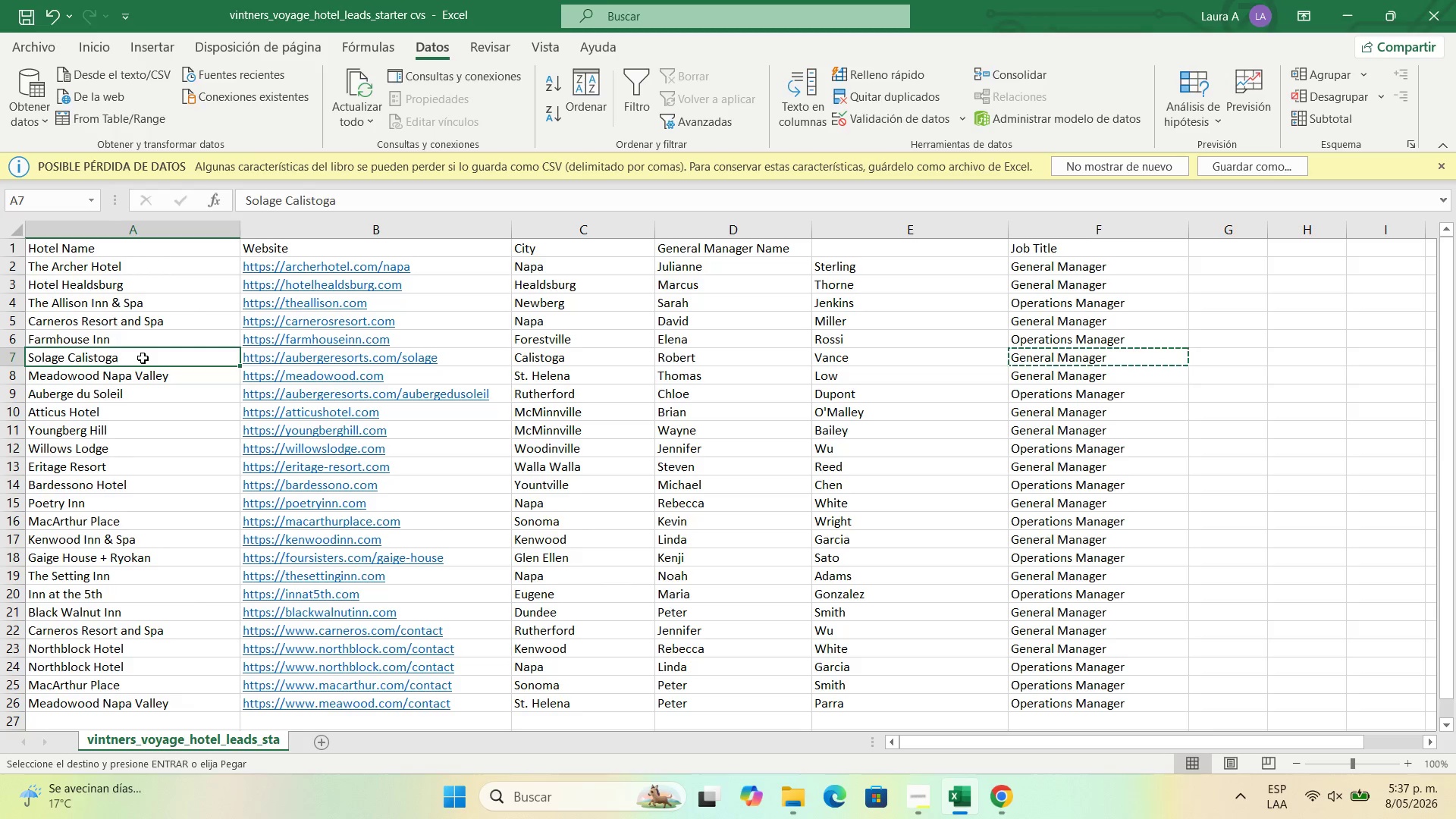 
key(Control+C)
 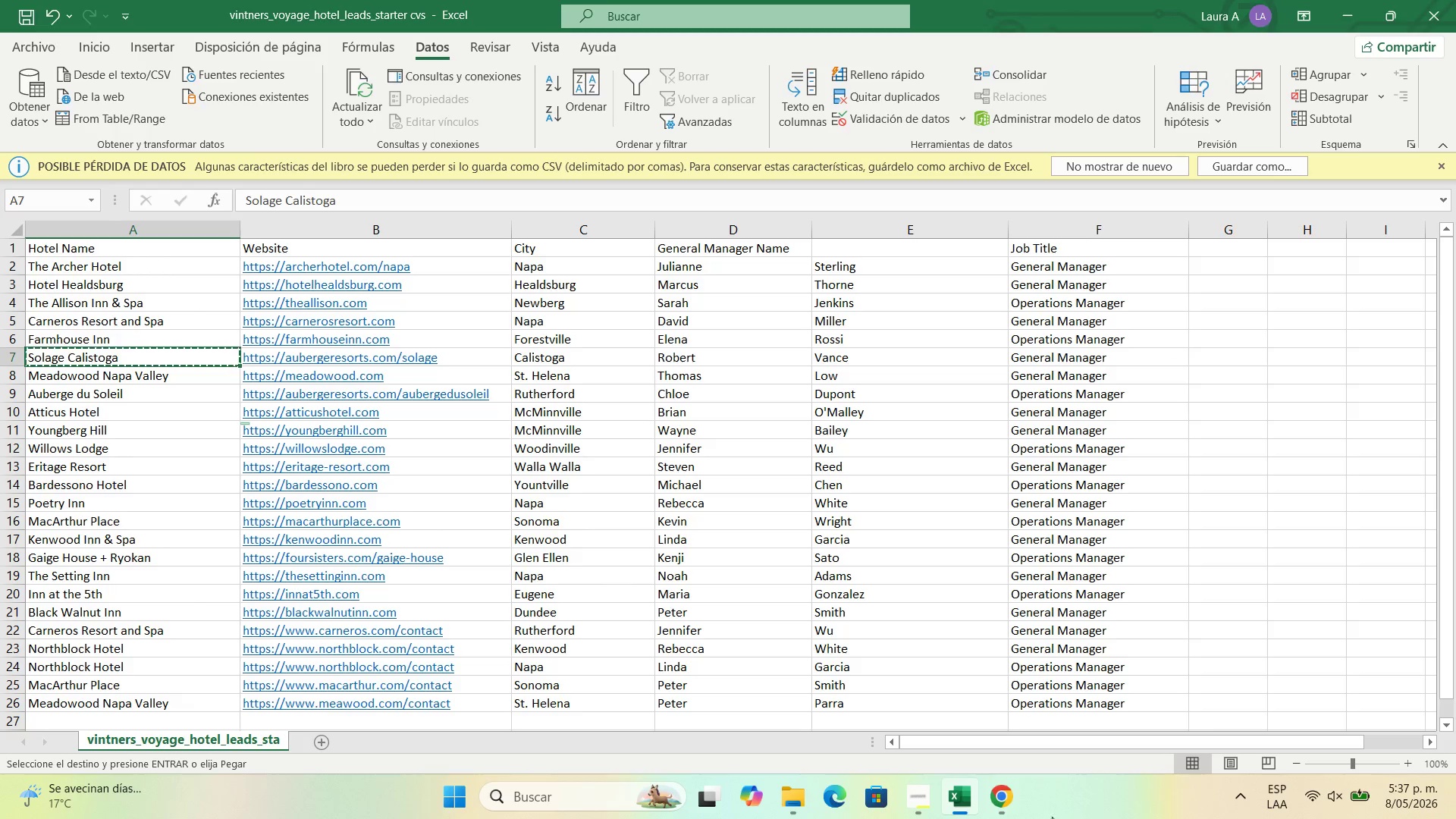 
left_click([1008, 799])
 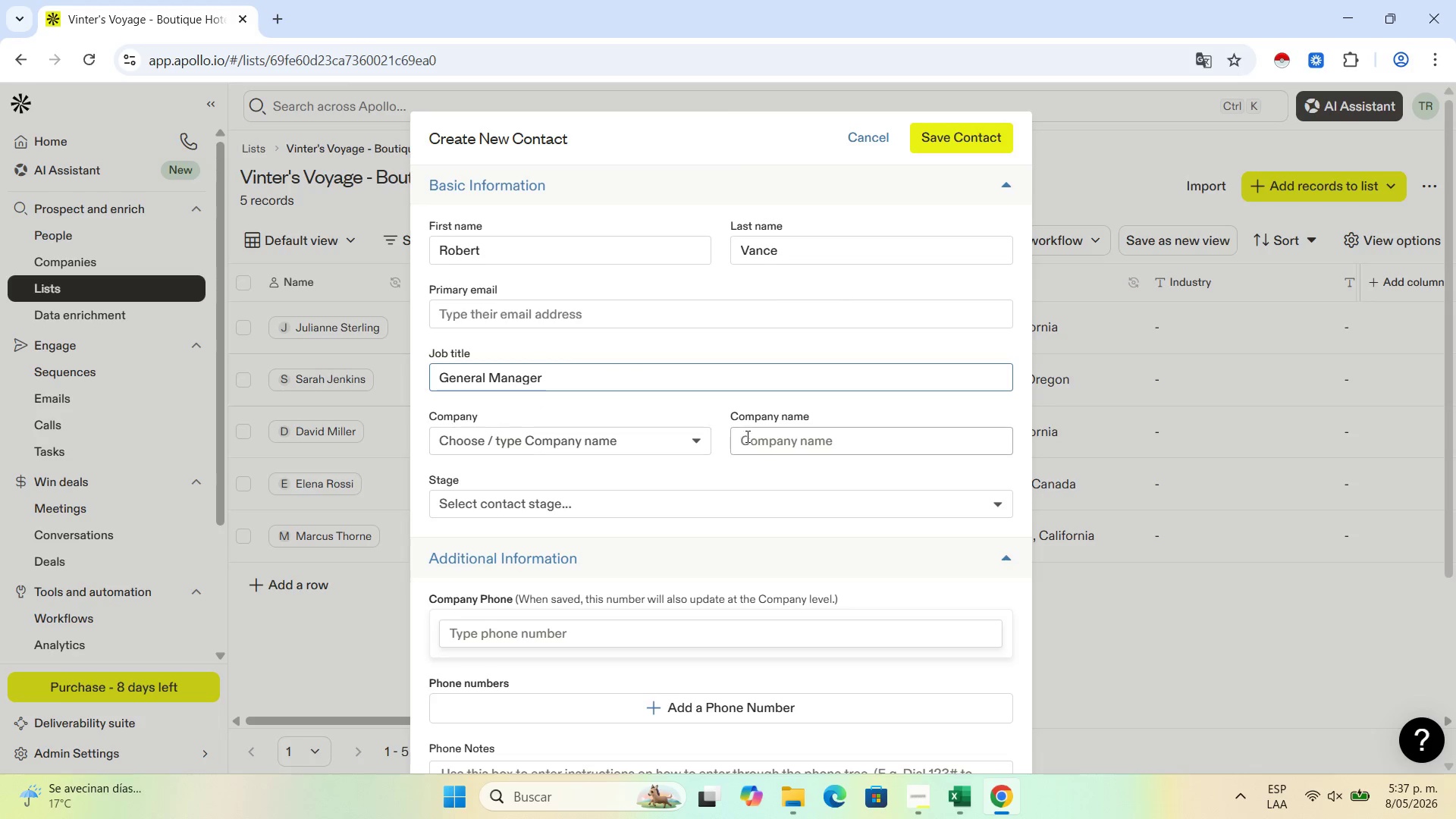 
left_click([757, 436])
 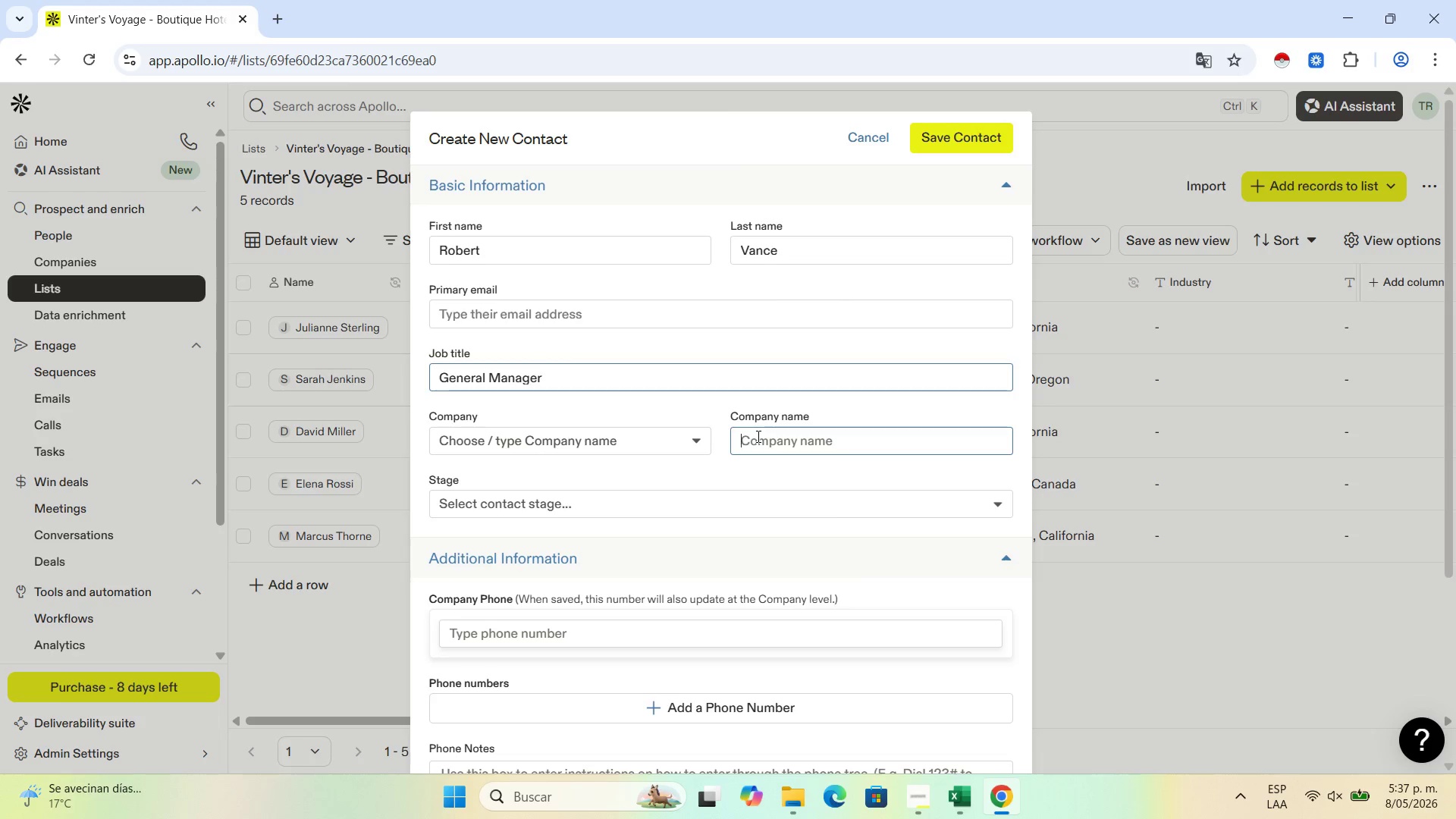 
key(Control+V)
 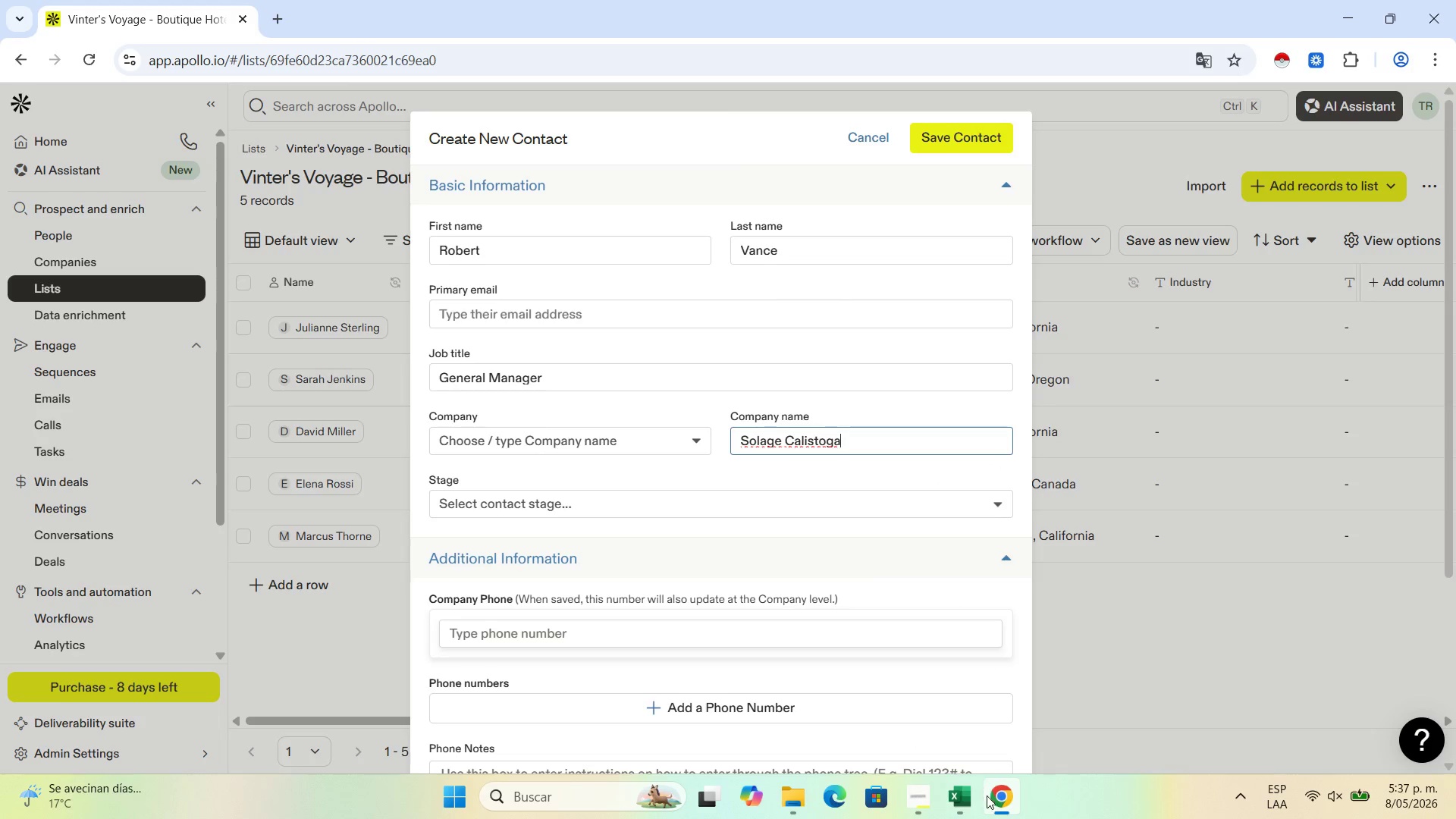 
left_click([962, 799])
 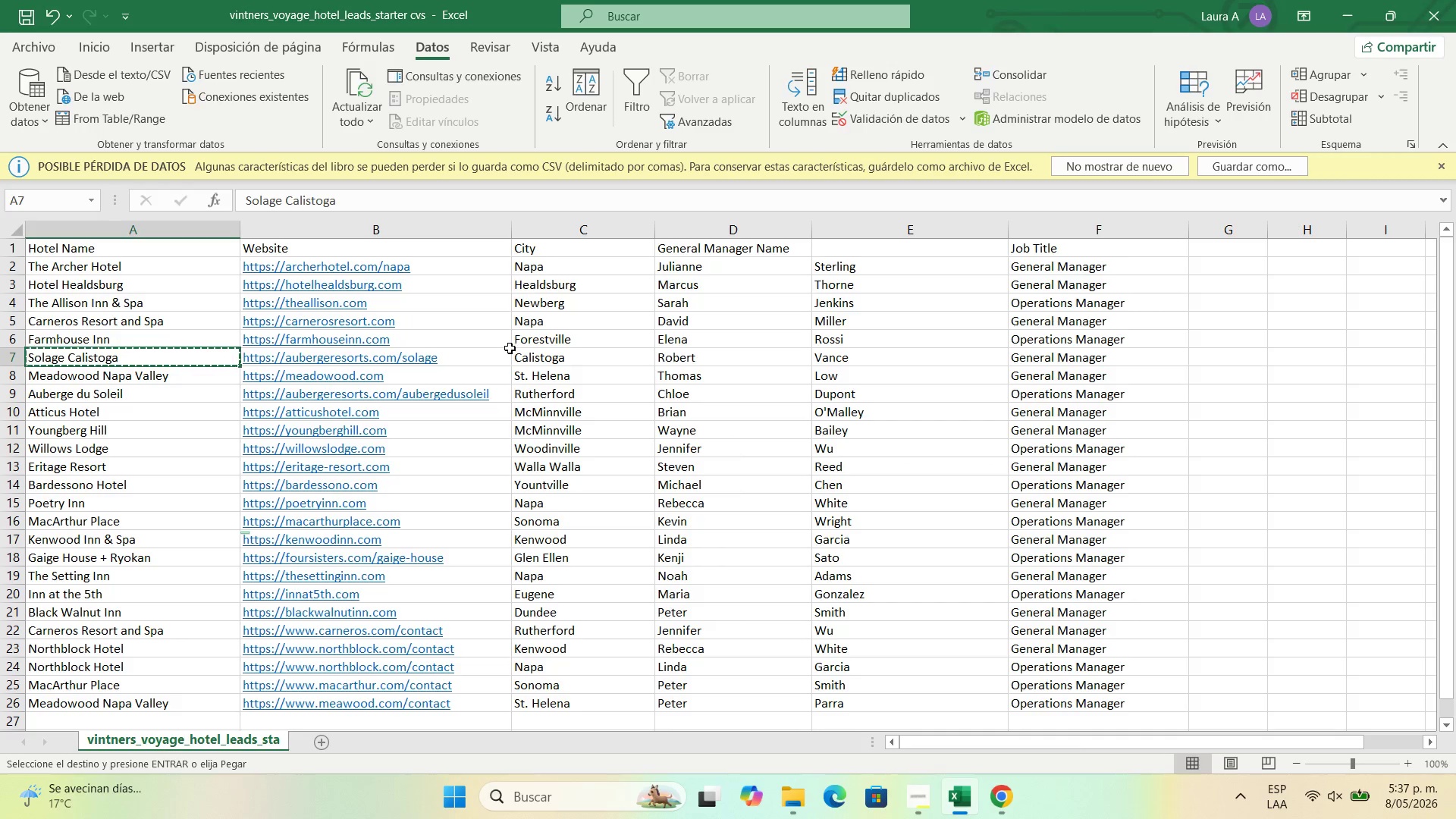 
left_click([505, 355])
 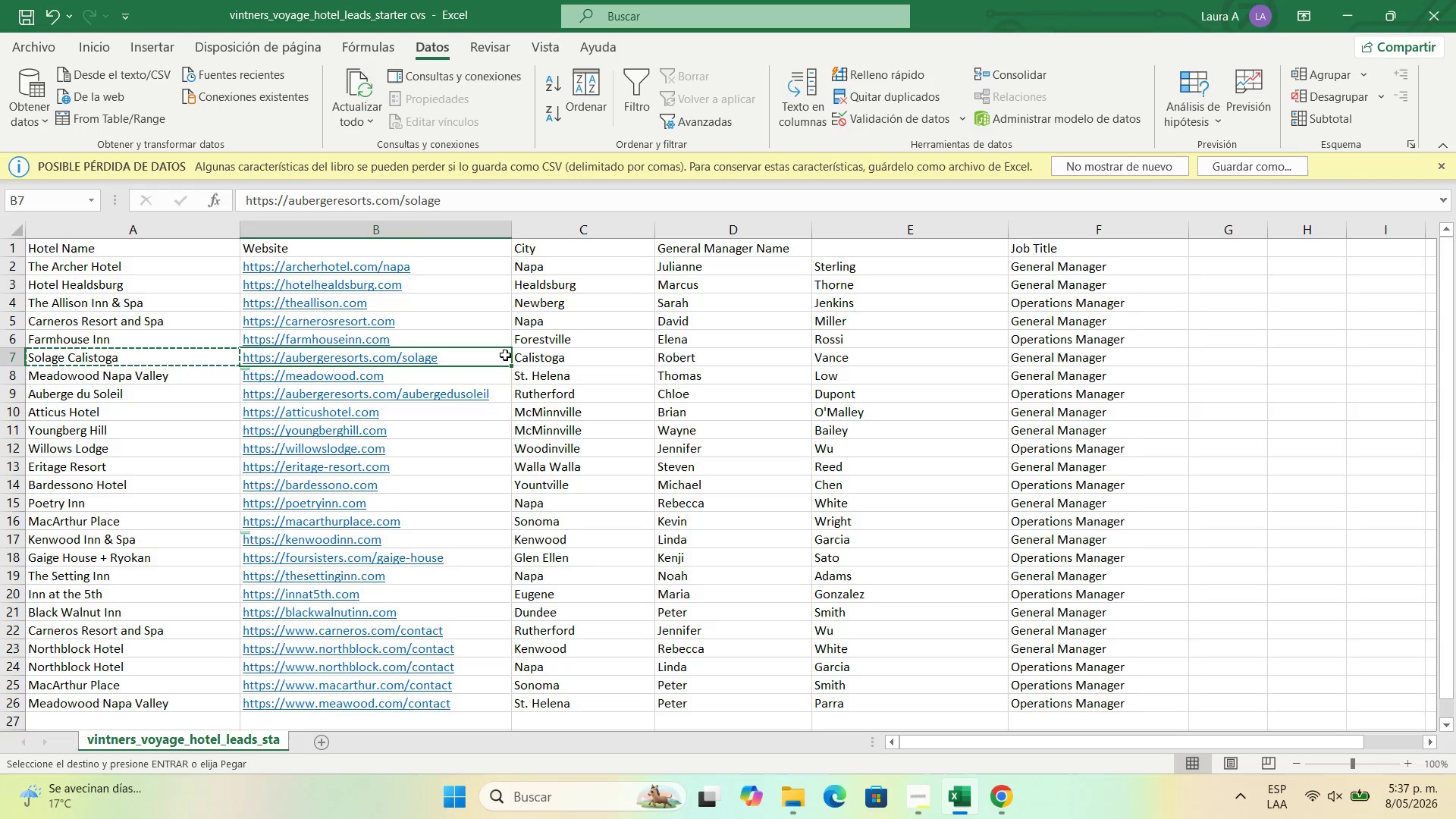 
key(Control+C)
 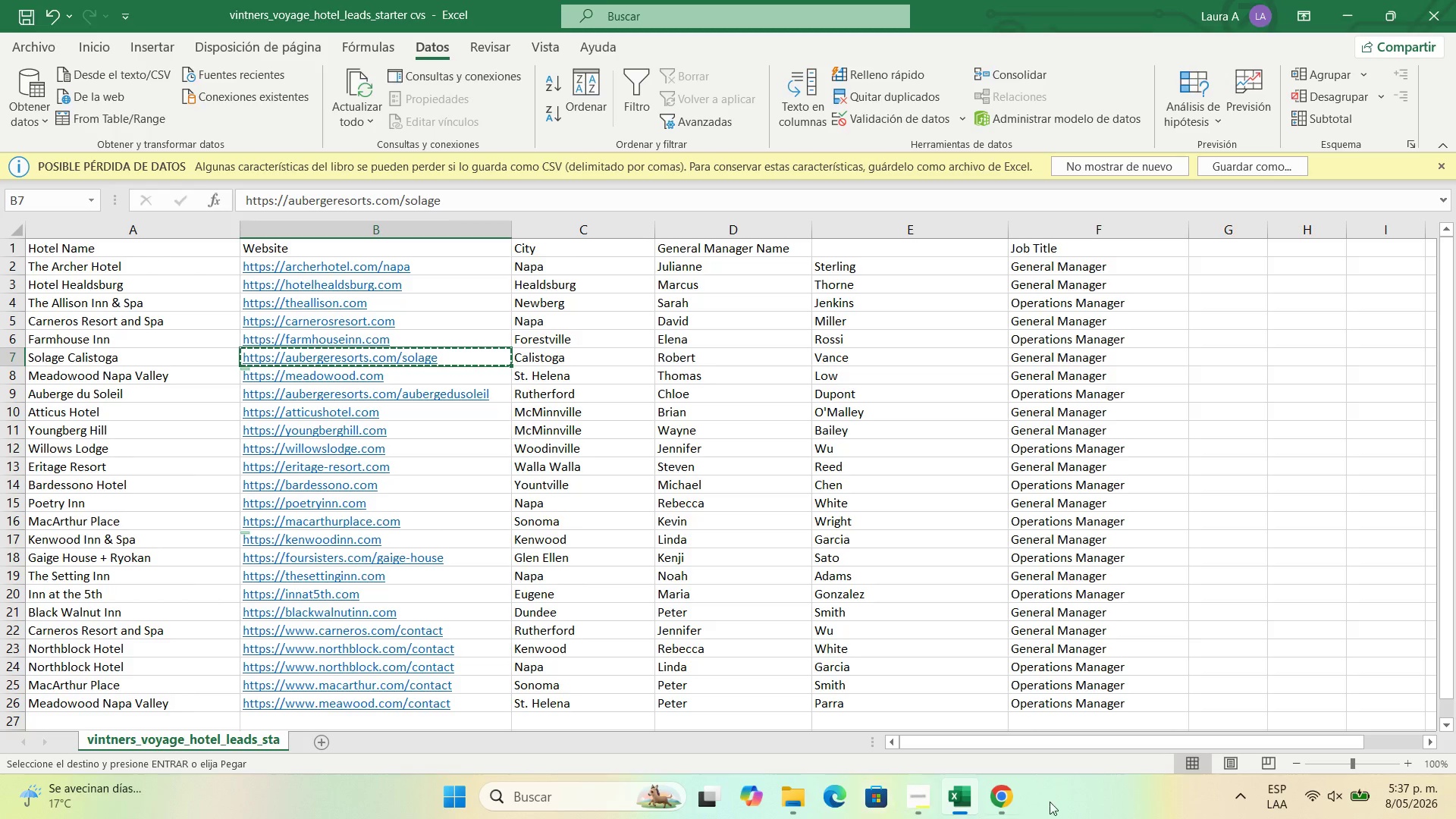 
left_click([1007, 804])
 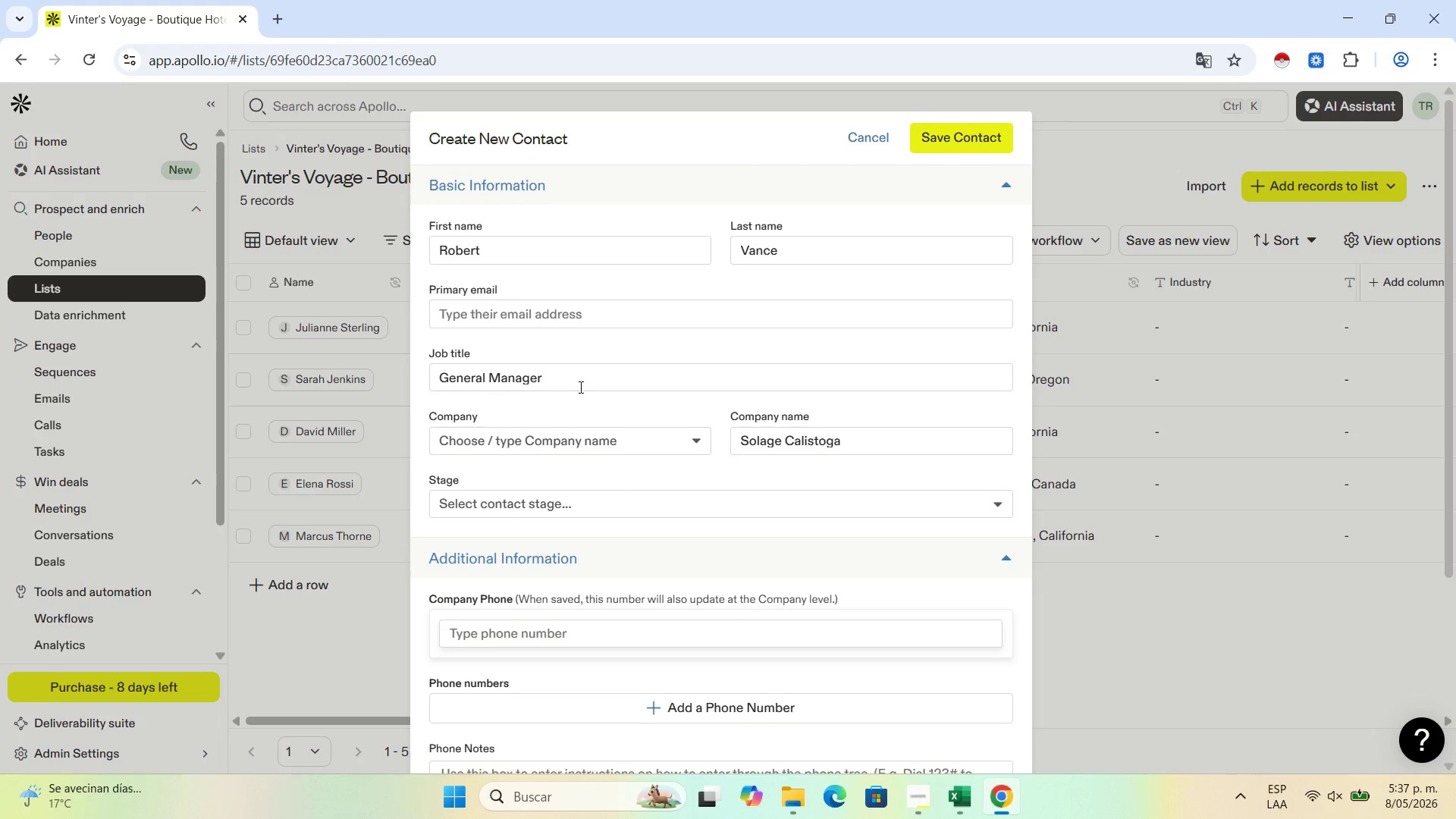 
scroll: coordinate [607, 463], scroll_direction: down, amount: 4.0
 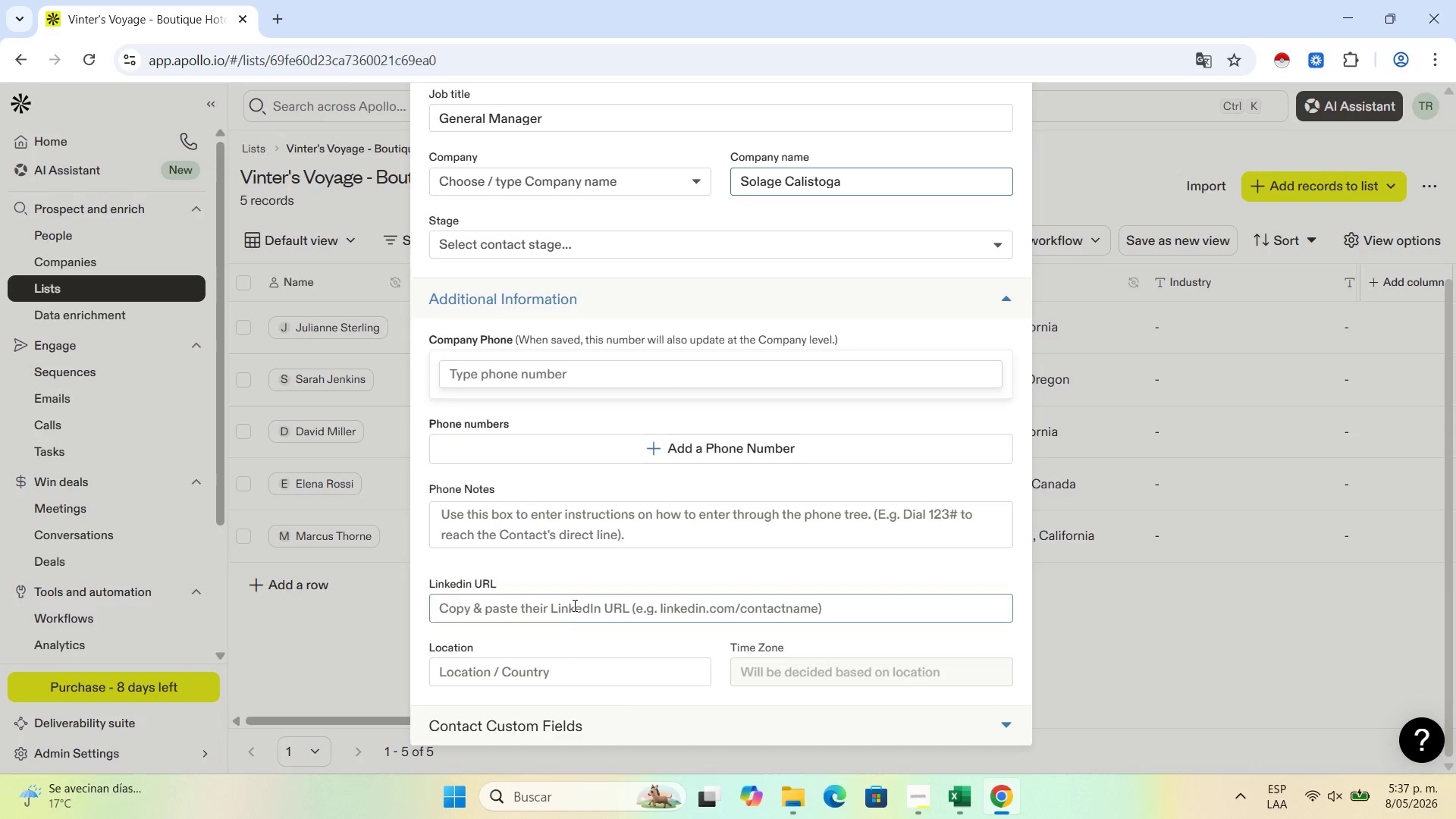 
left_click([576, 613])
 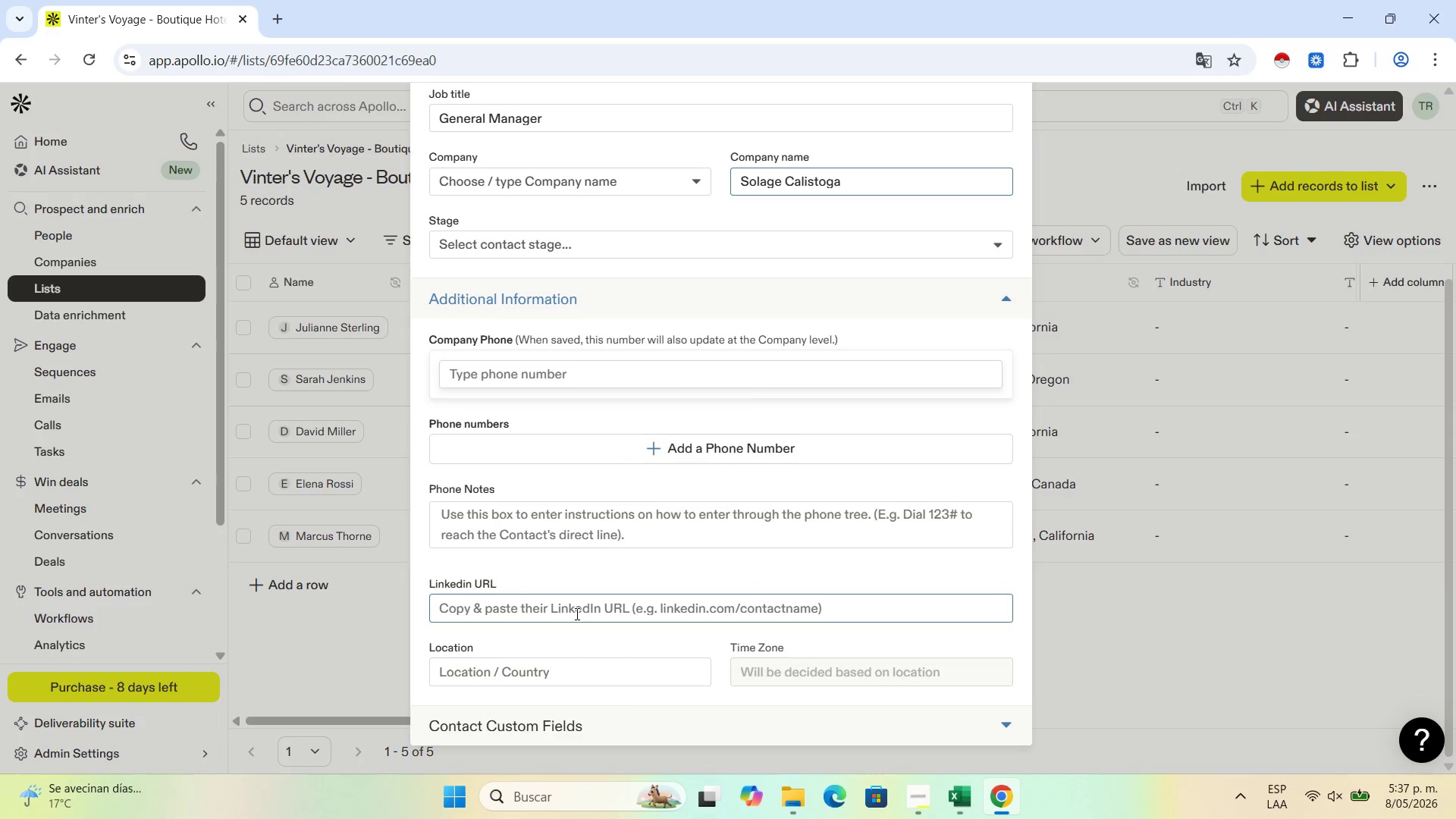 
hold_key(key=ControlLeft, duration=0.47)
 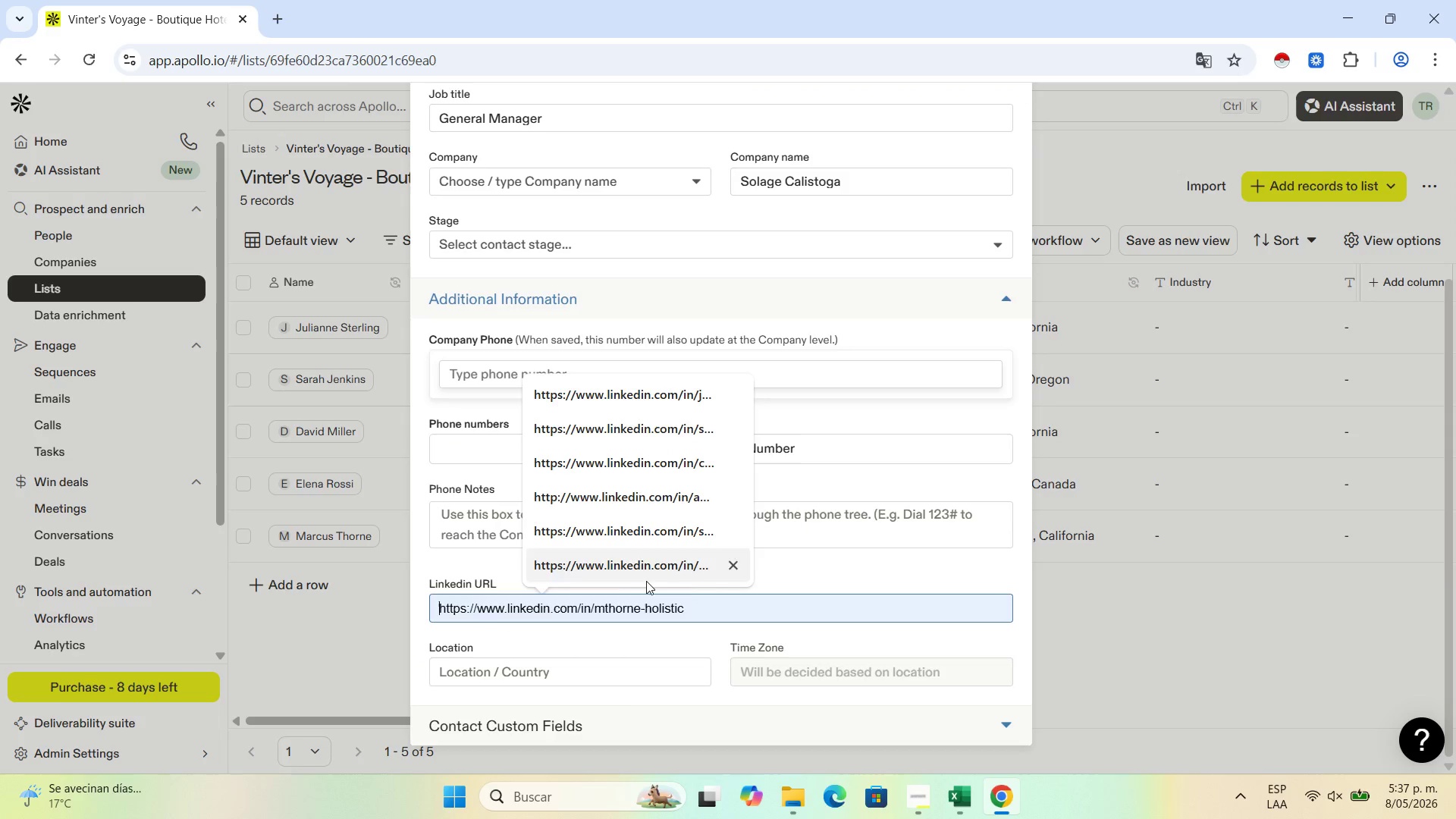 
key(Control+ControlLeft)
 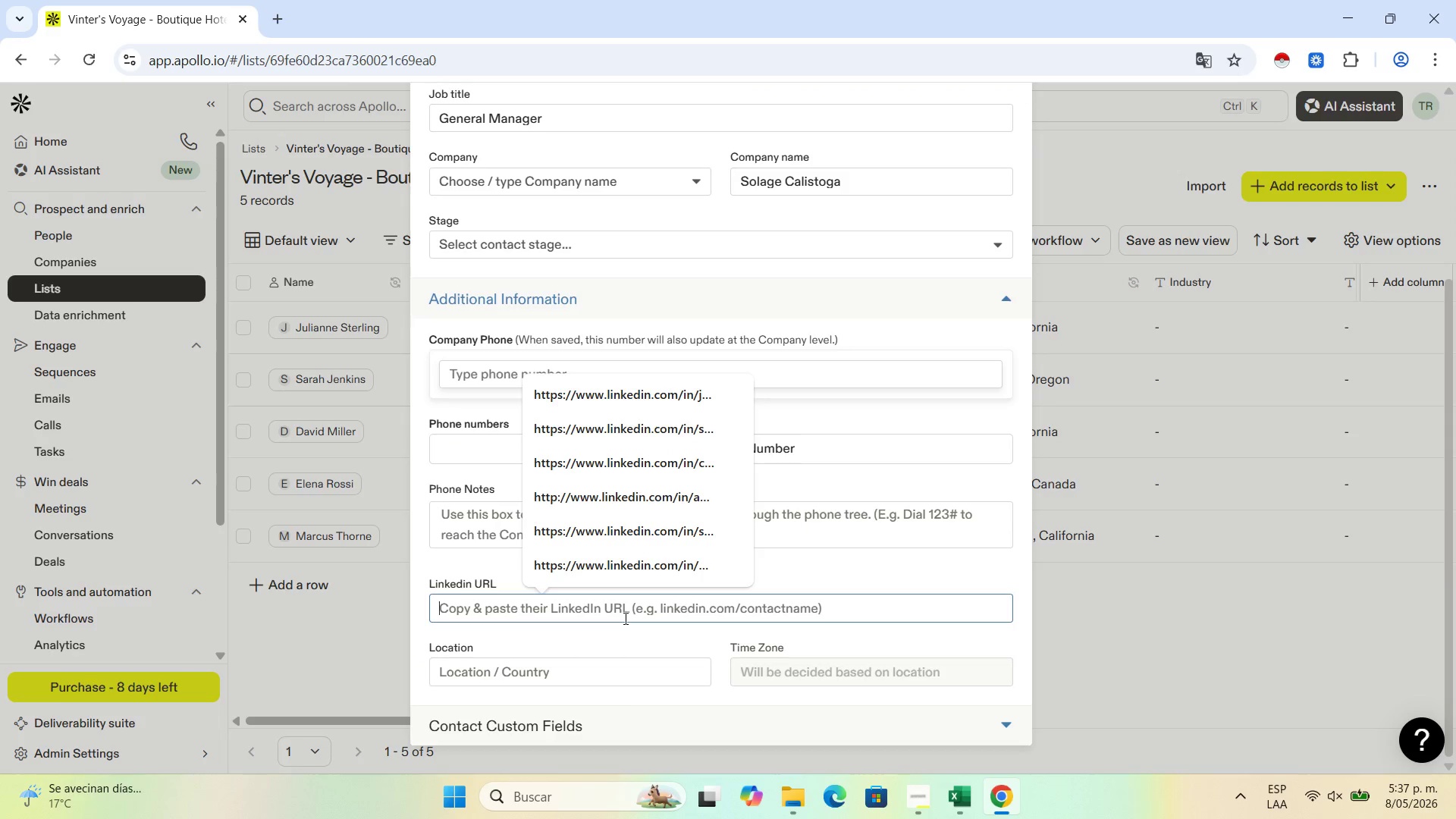 
key(Control+V)
 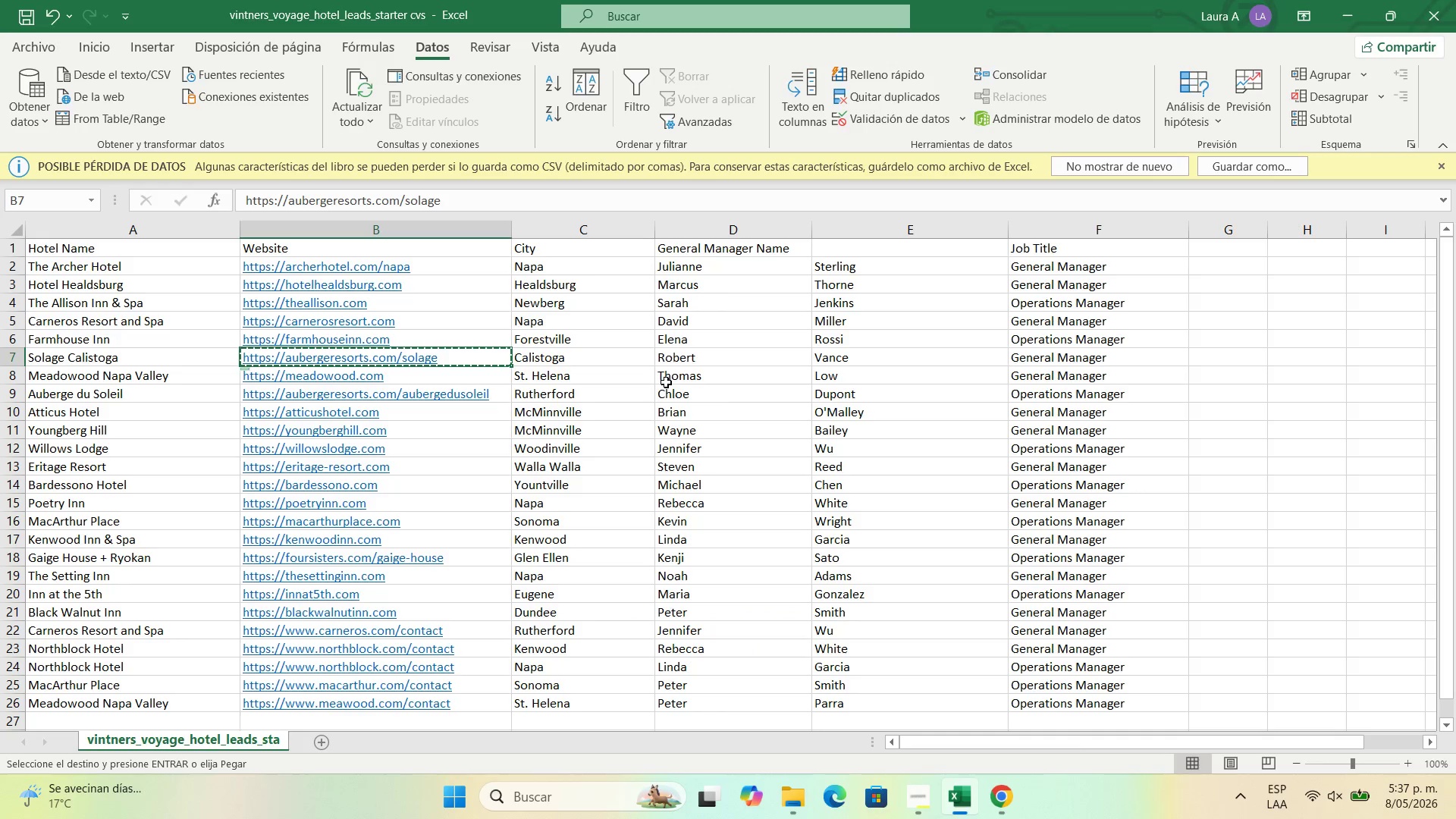 
left_click([570, 356])
 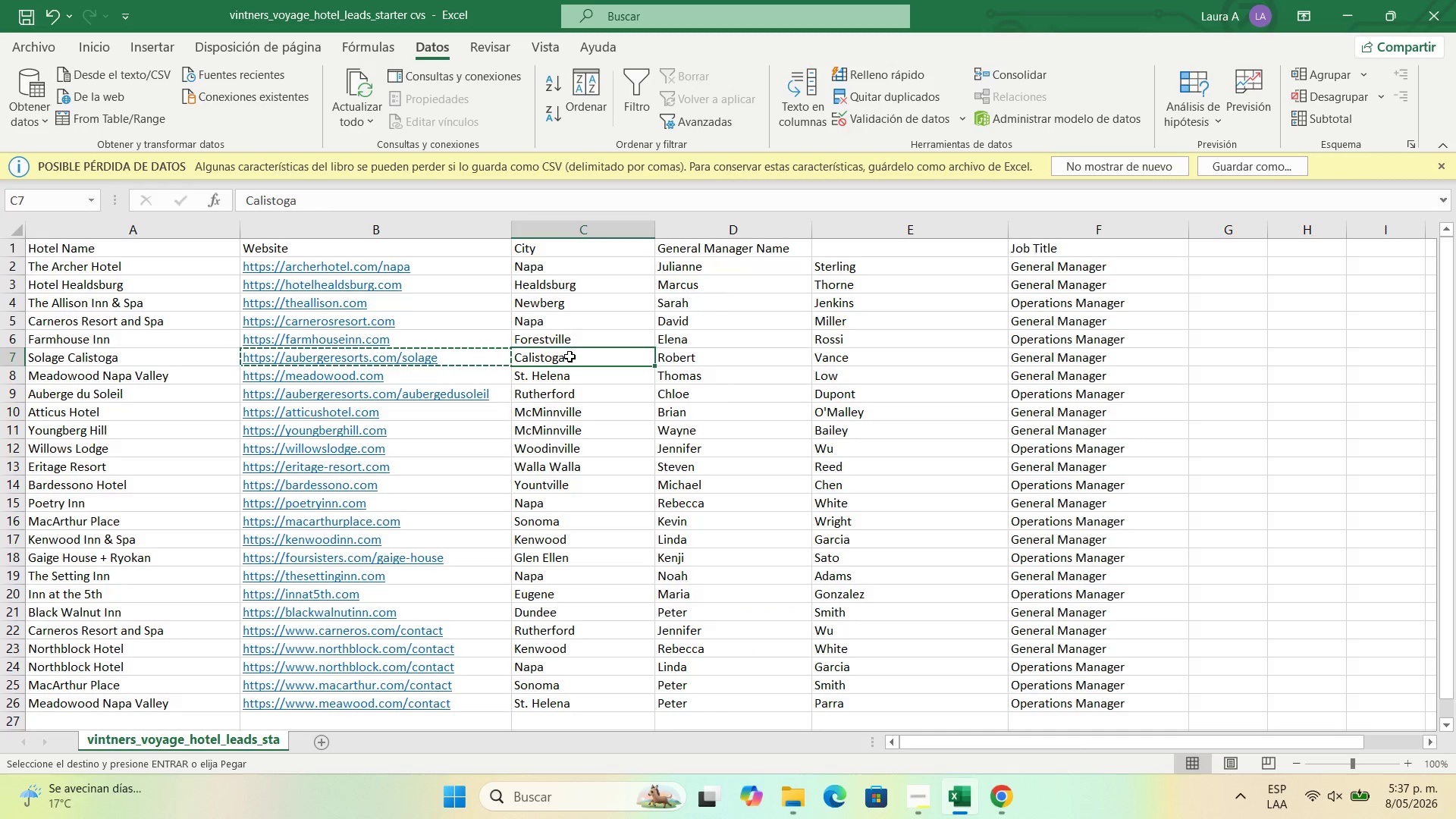 
key(Control+C)
 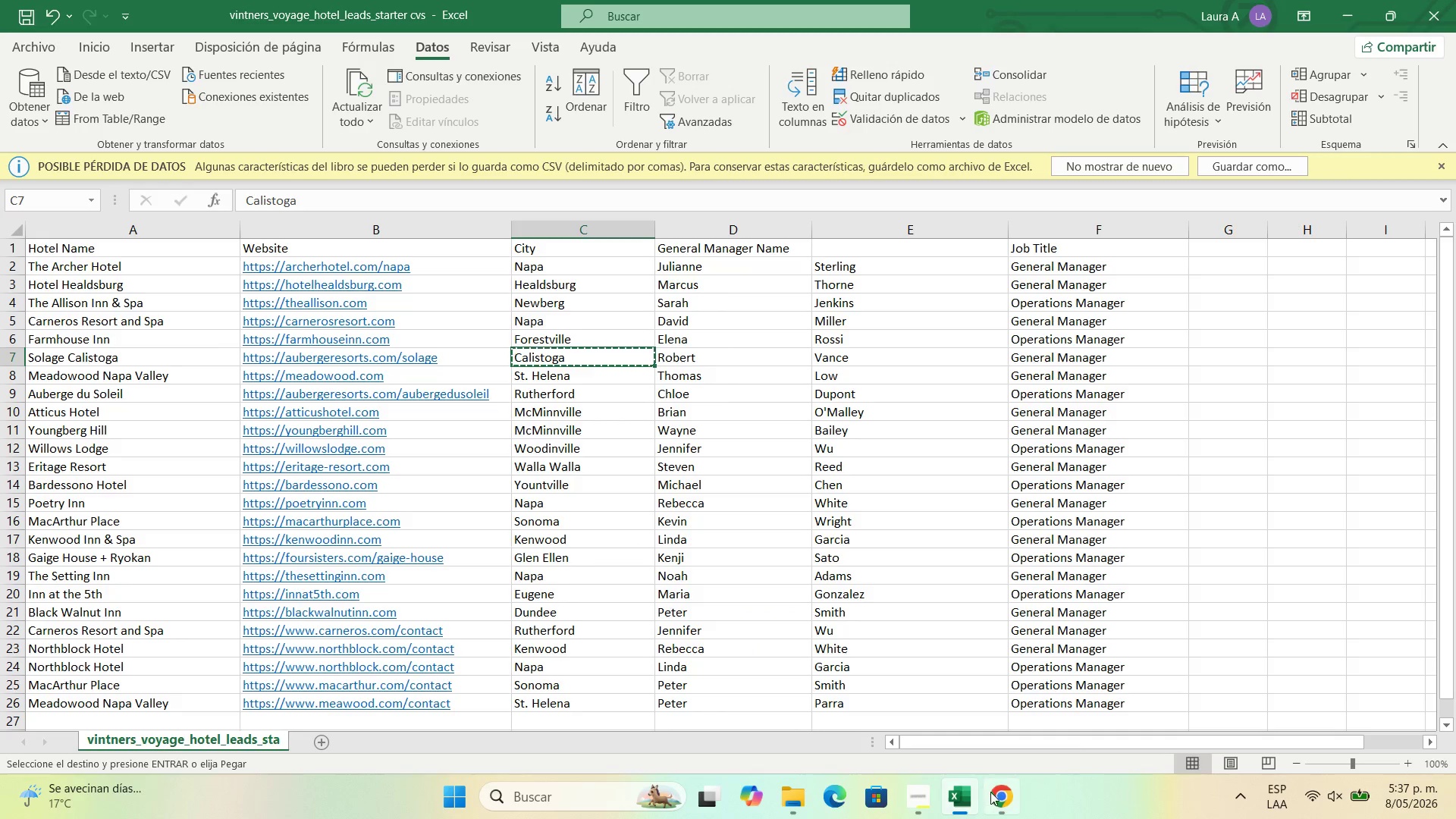 
left_click([998, 801])
 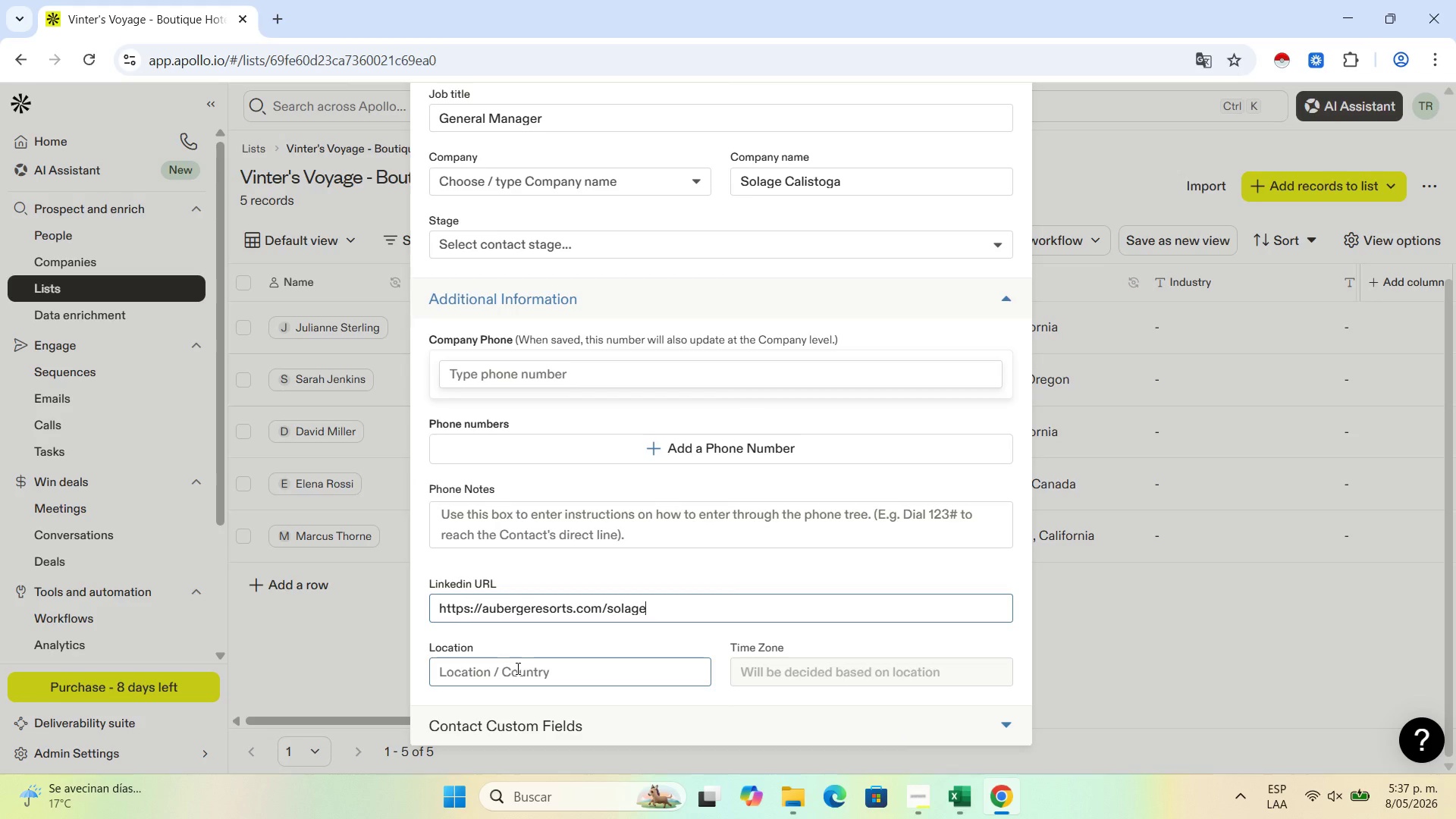 
left_click([516, 668])
 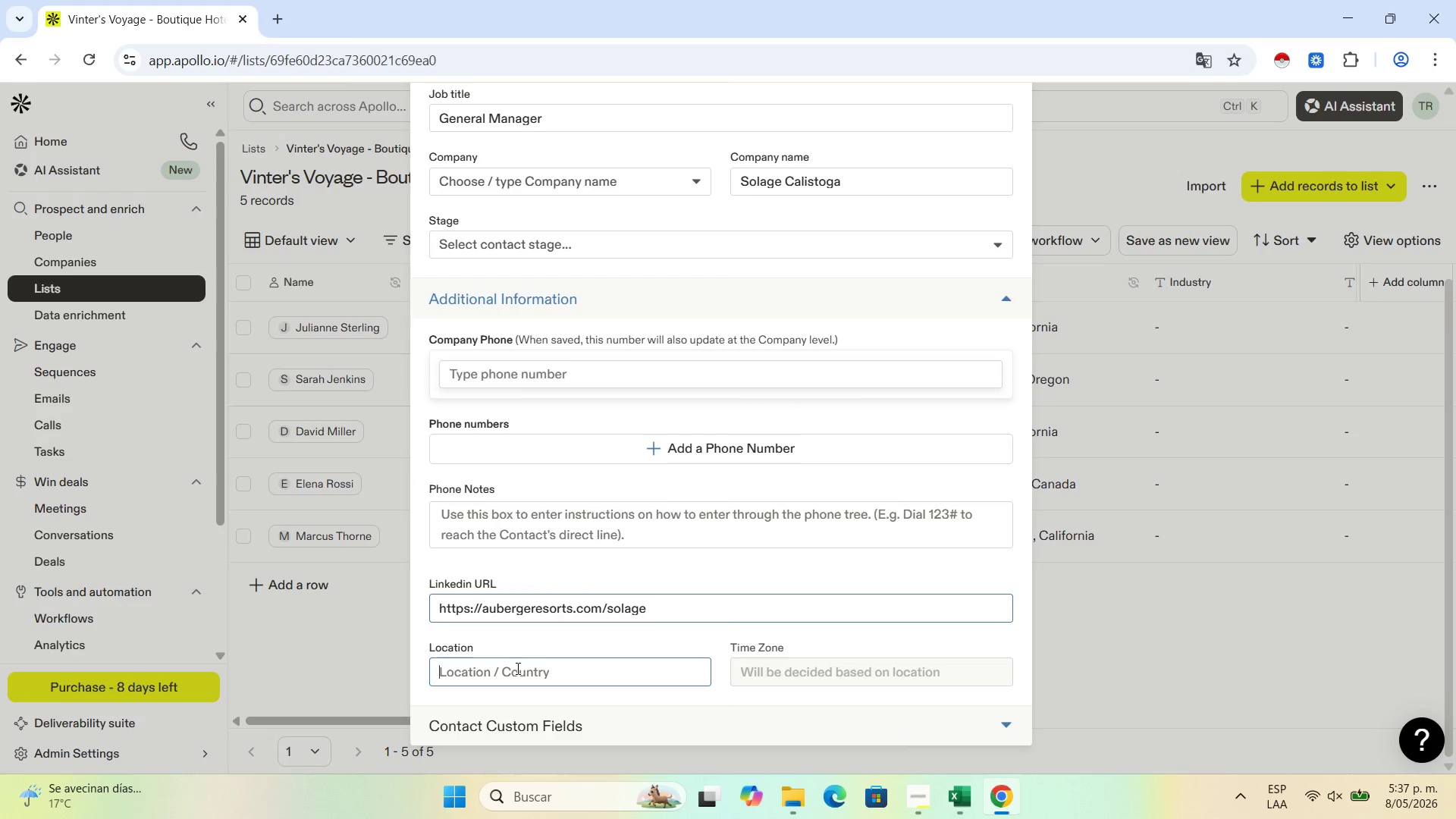 
key(Control+V)
 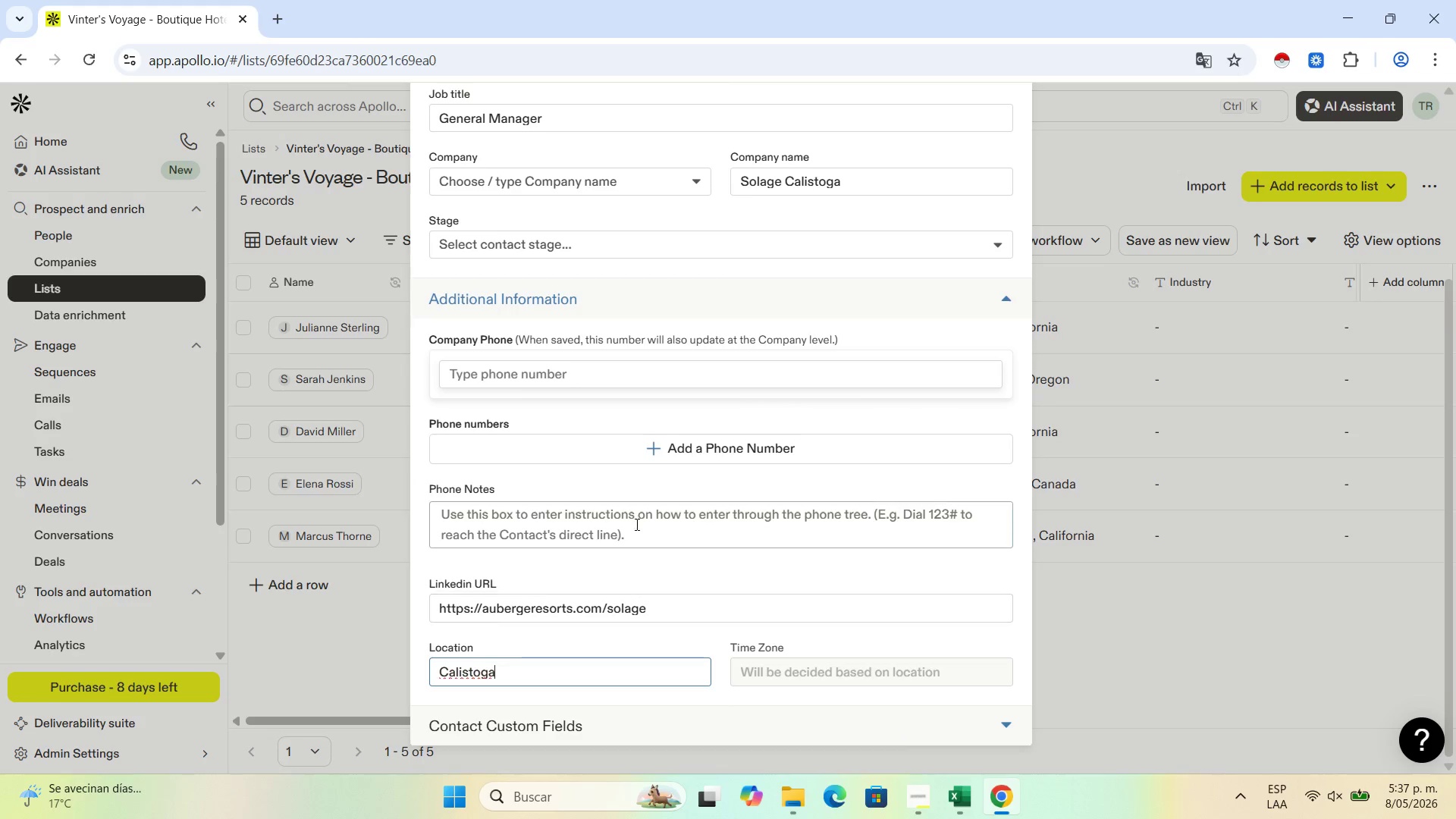 
scroll: coordinate [704, 439], scroll_direction: up, amount: 13.0
 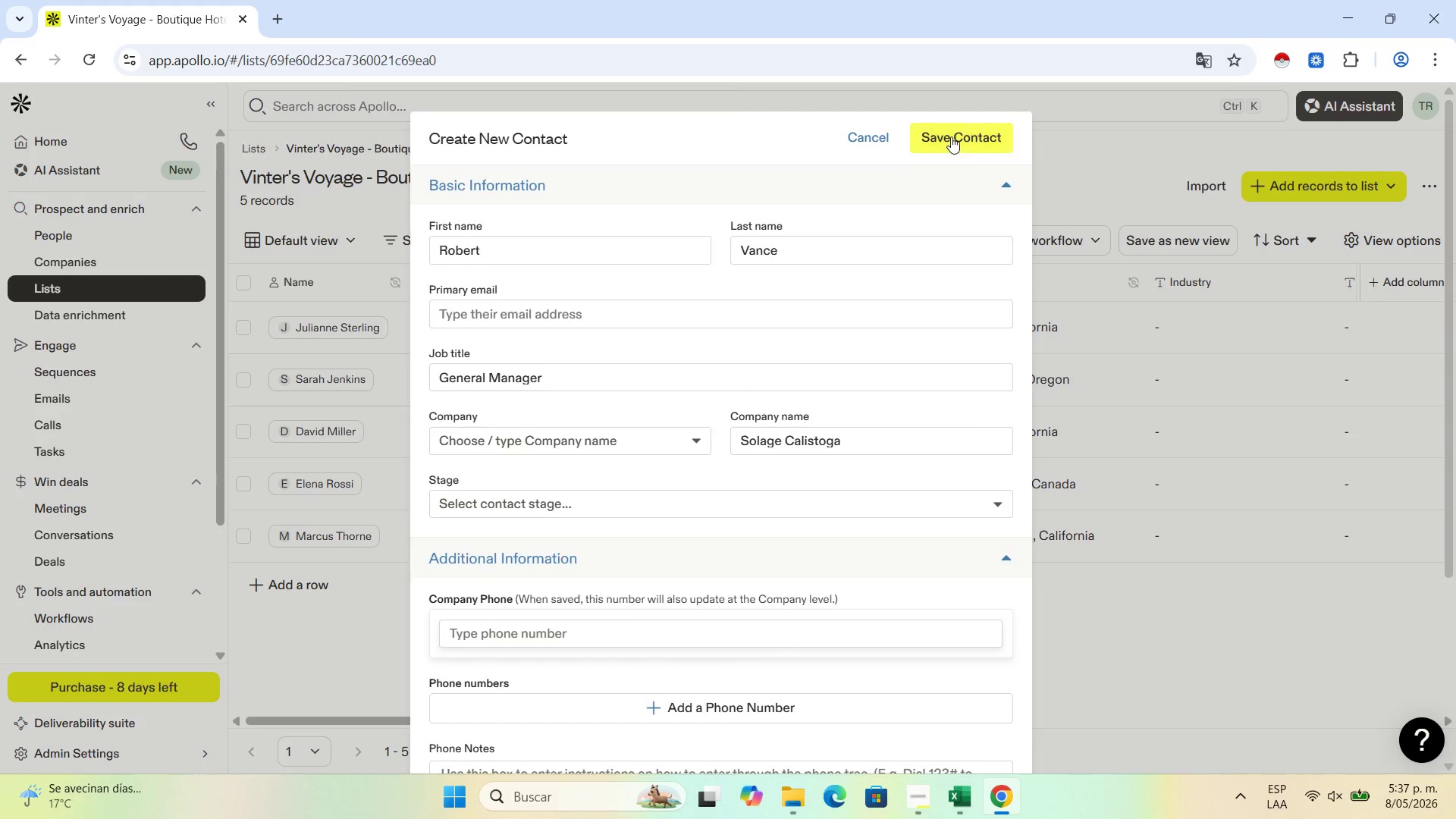 
left_click([951, 135])
 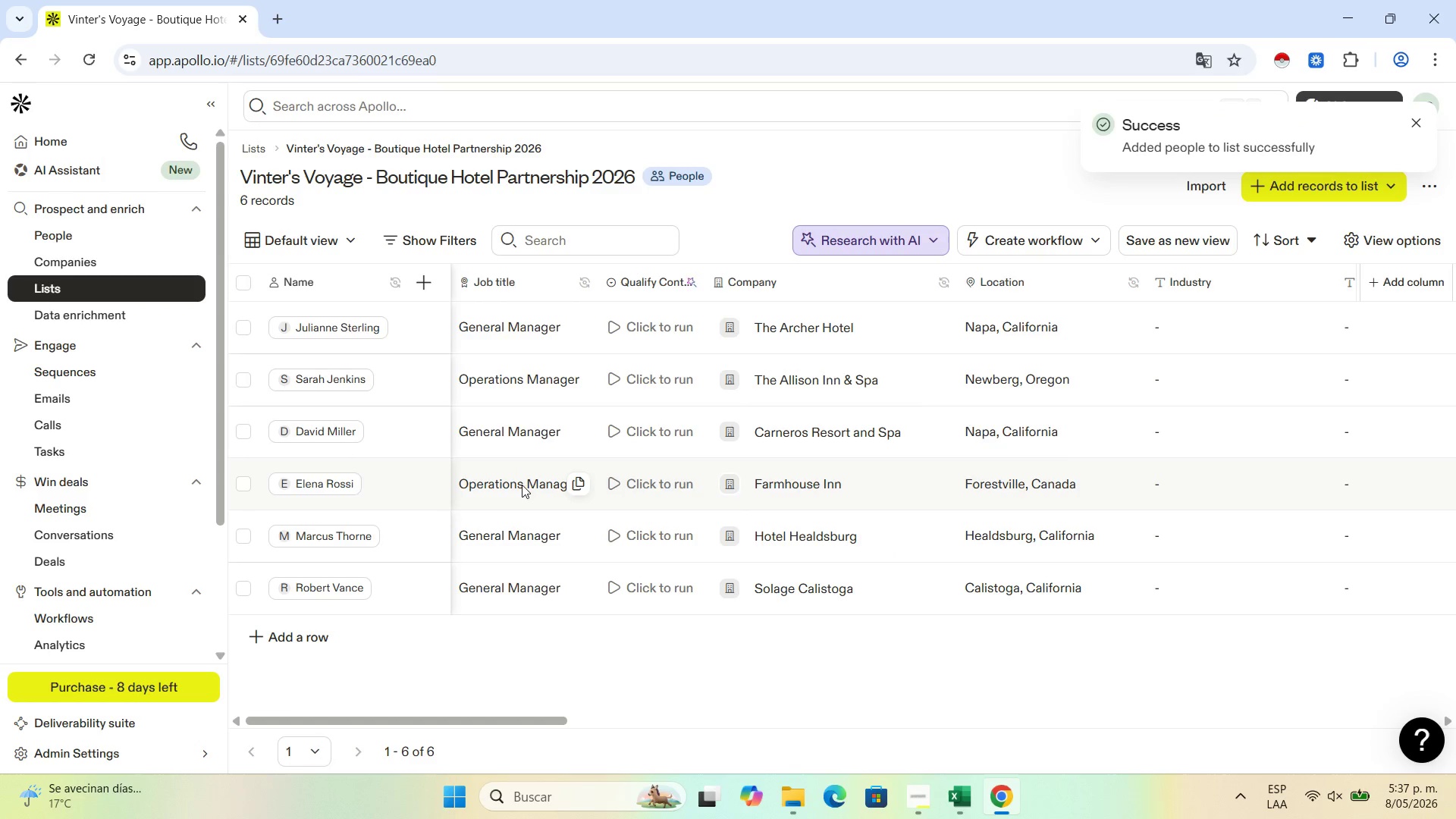 
left_click([310, 646])
 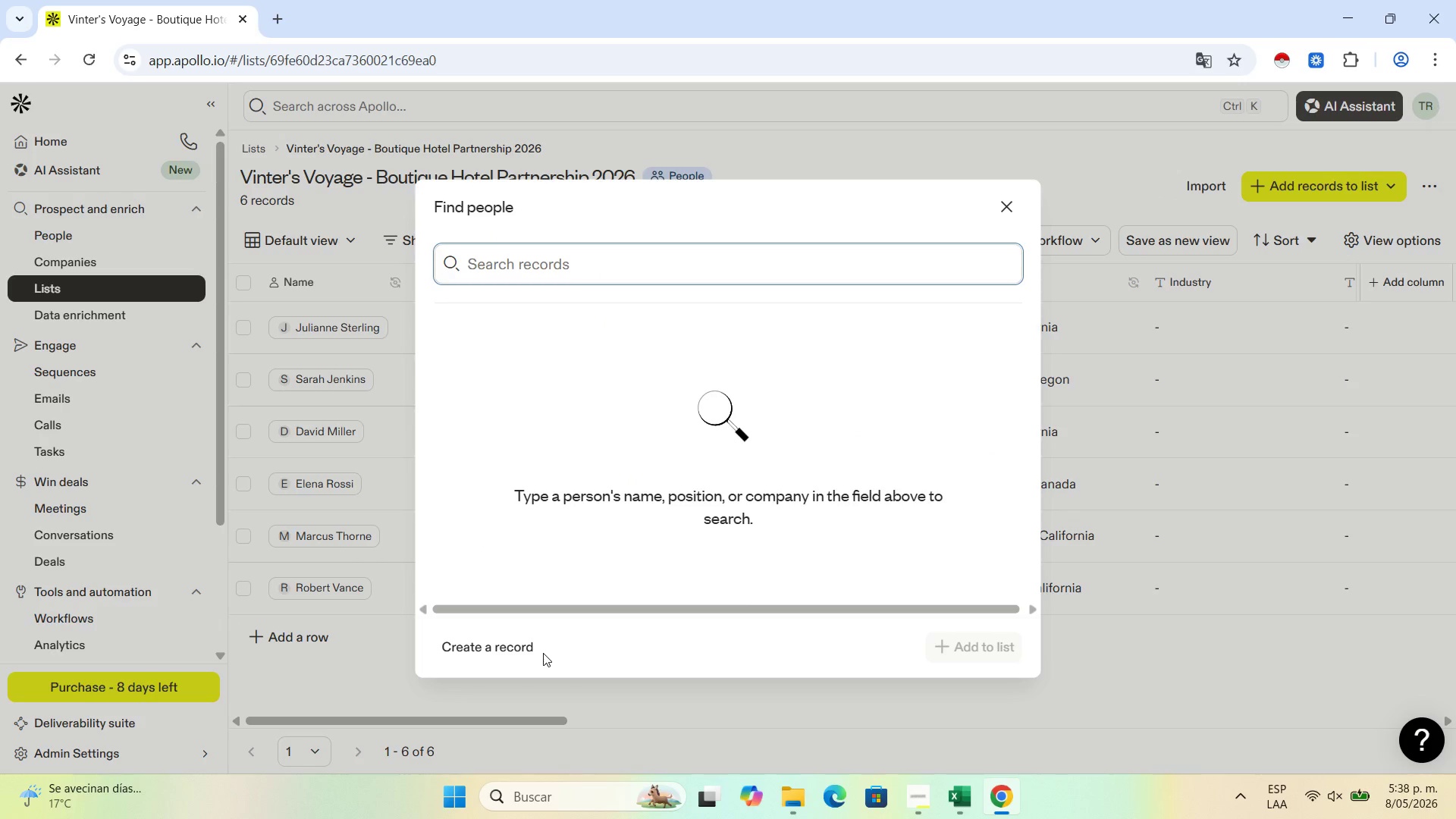 
double_click([517, 648])
 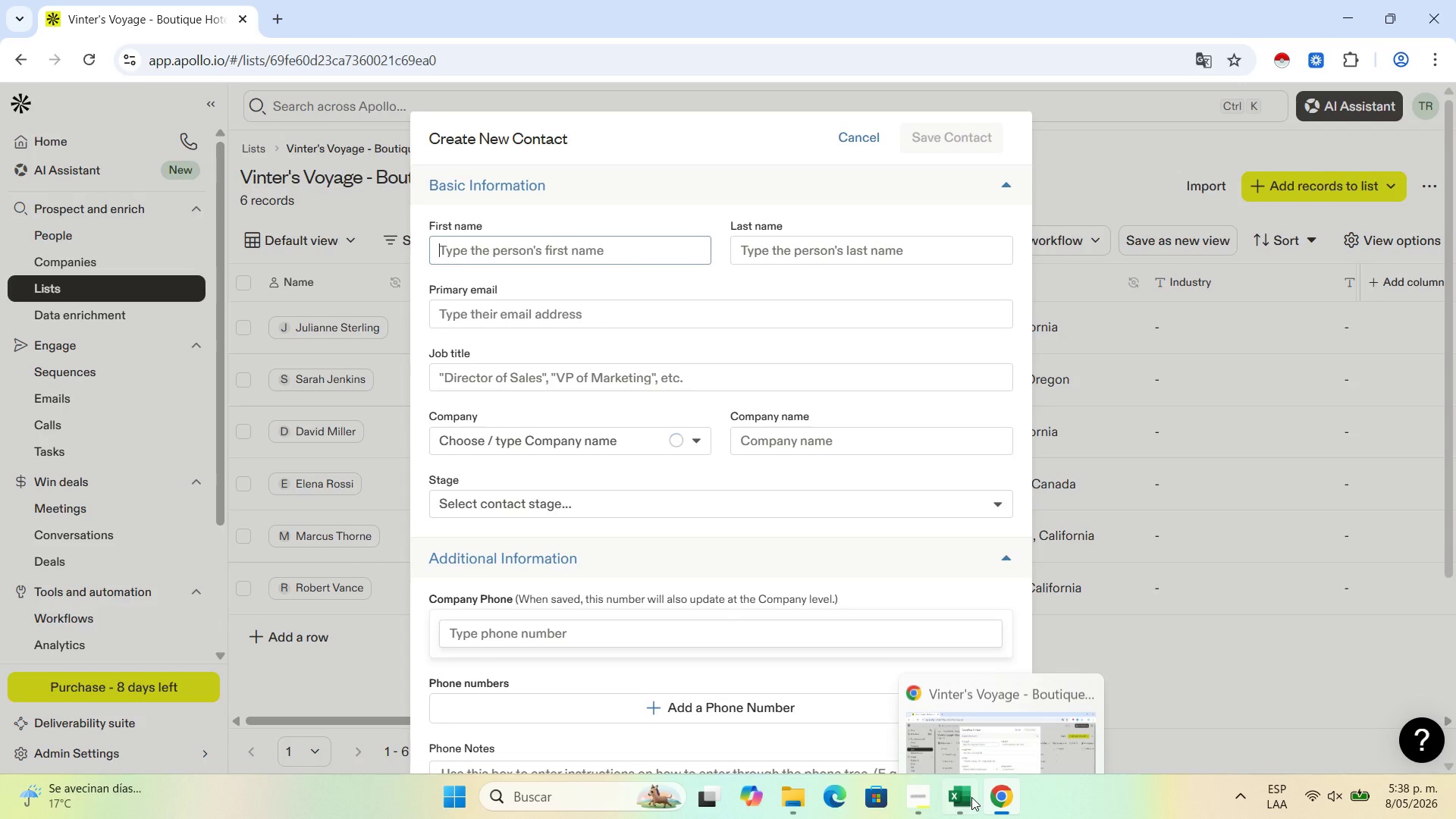 
left_click([968, 798])
 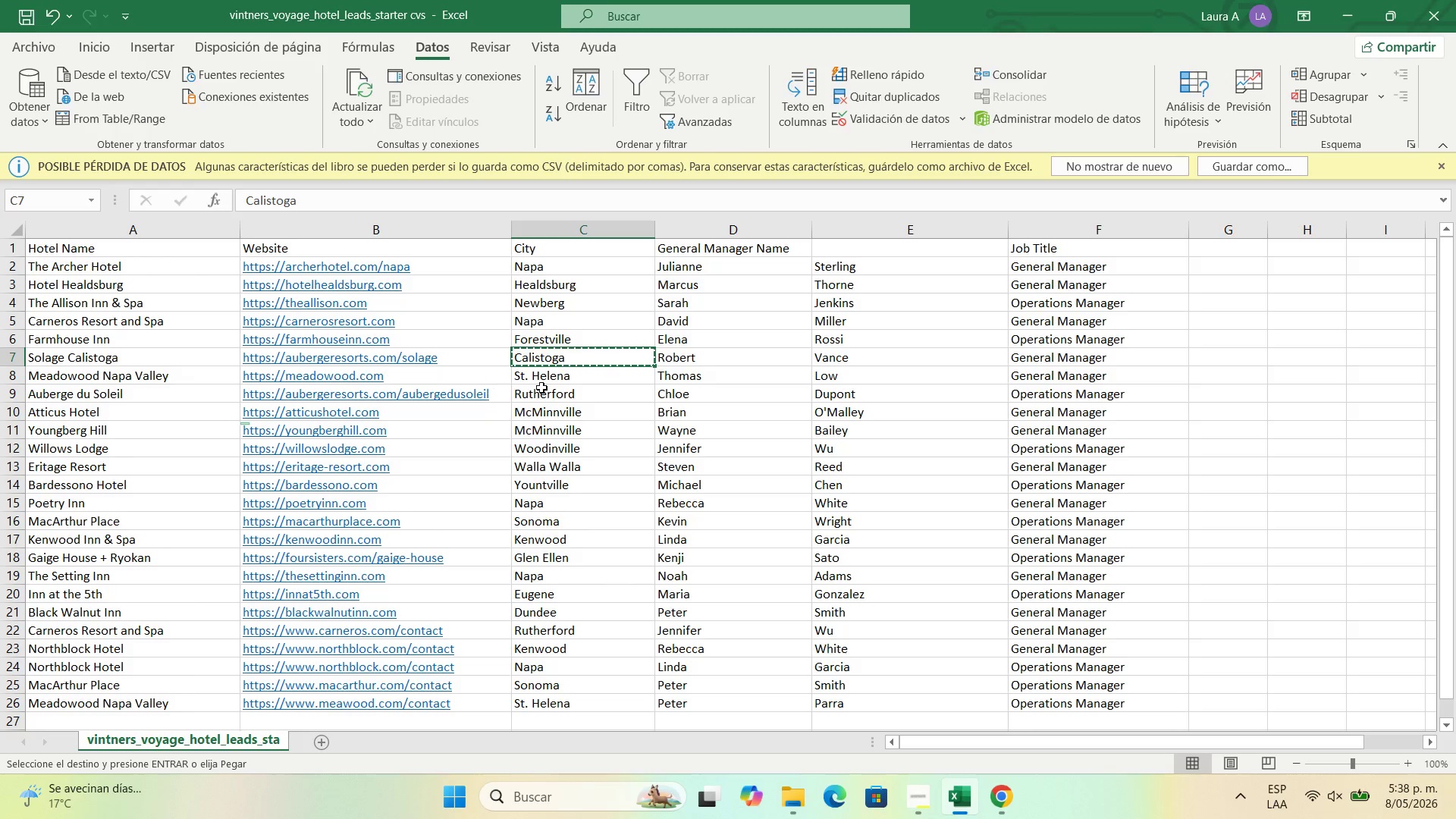 
left_click([695, 375])
 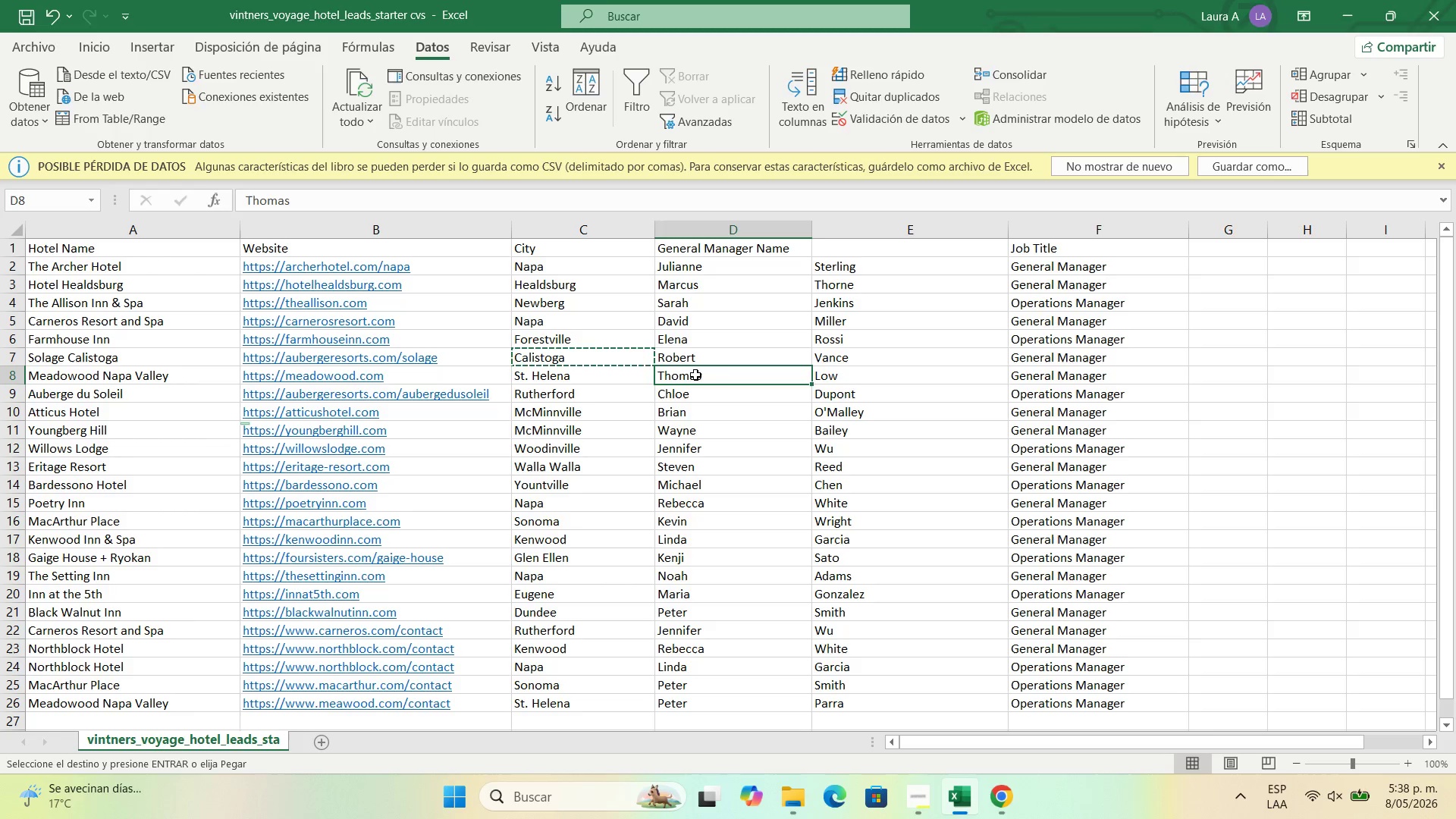 
key(Control+C)
 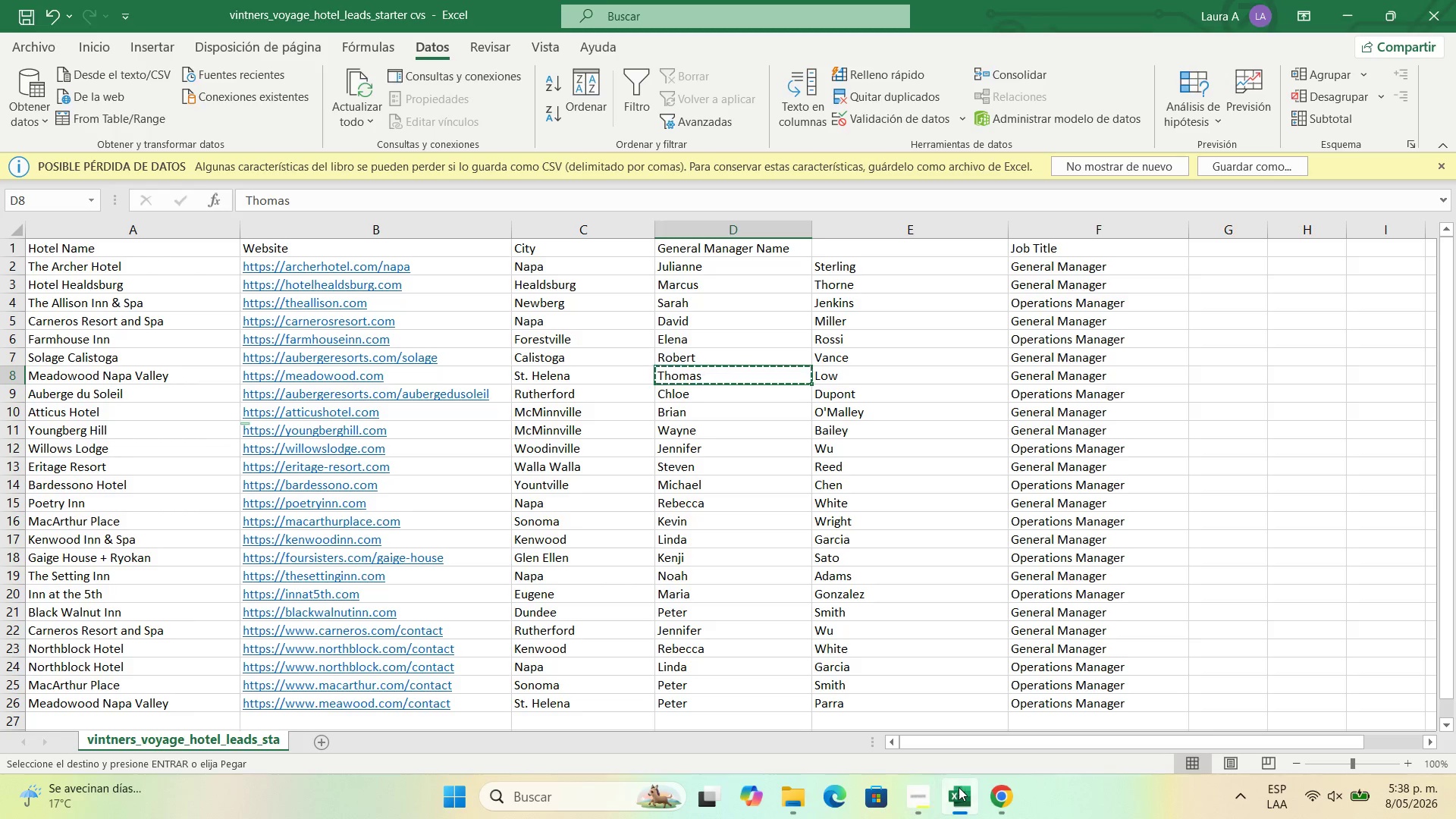 
left_click([994, 789])
 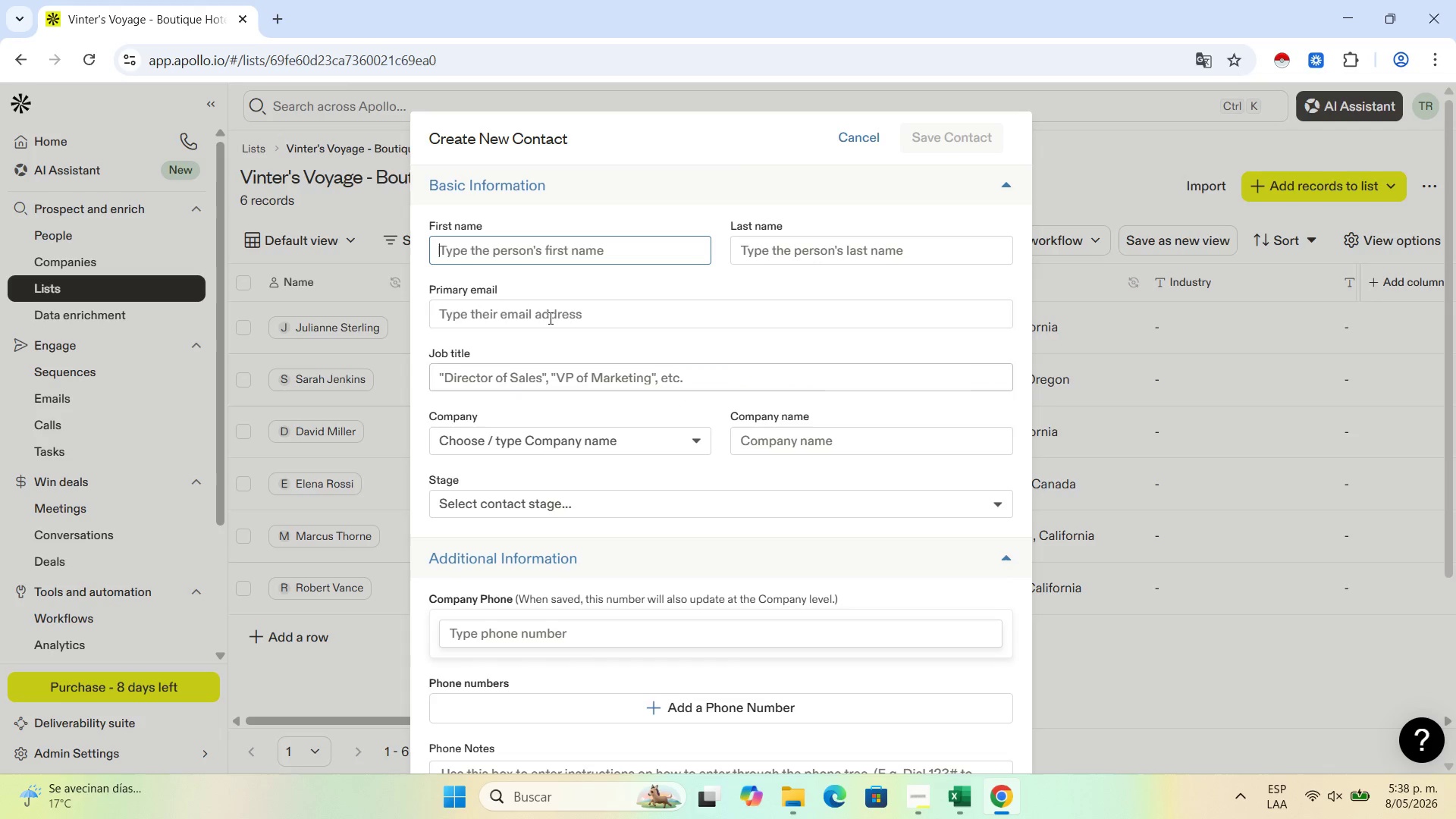 
key(Control+V)
 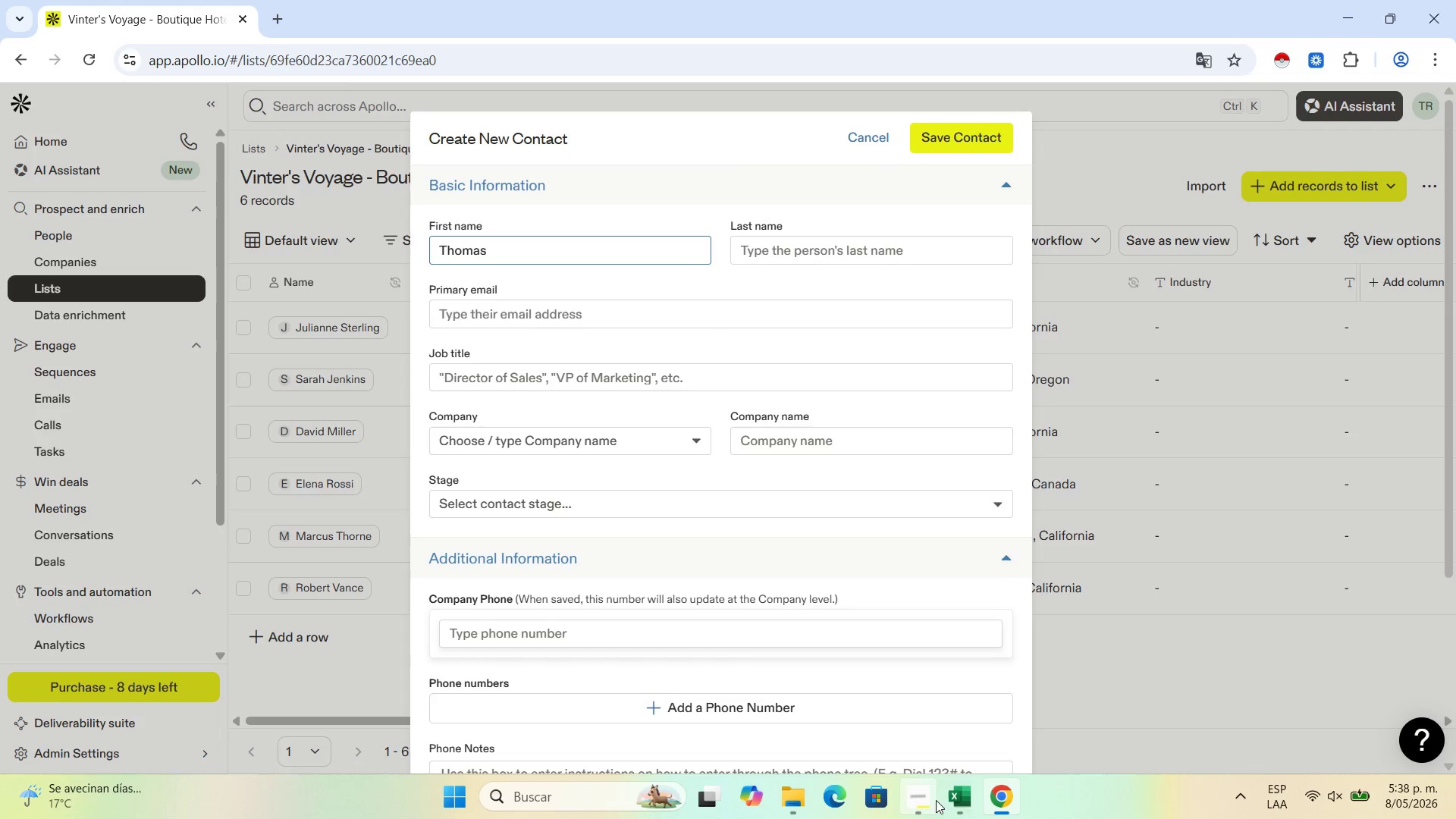 
left_click([973, 799])
 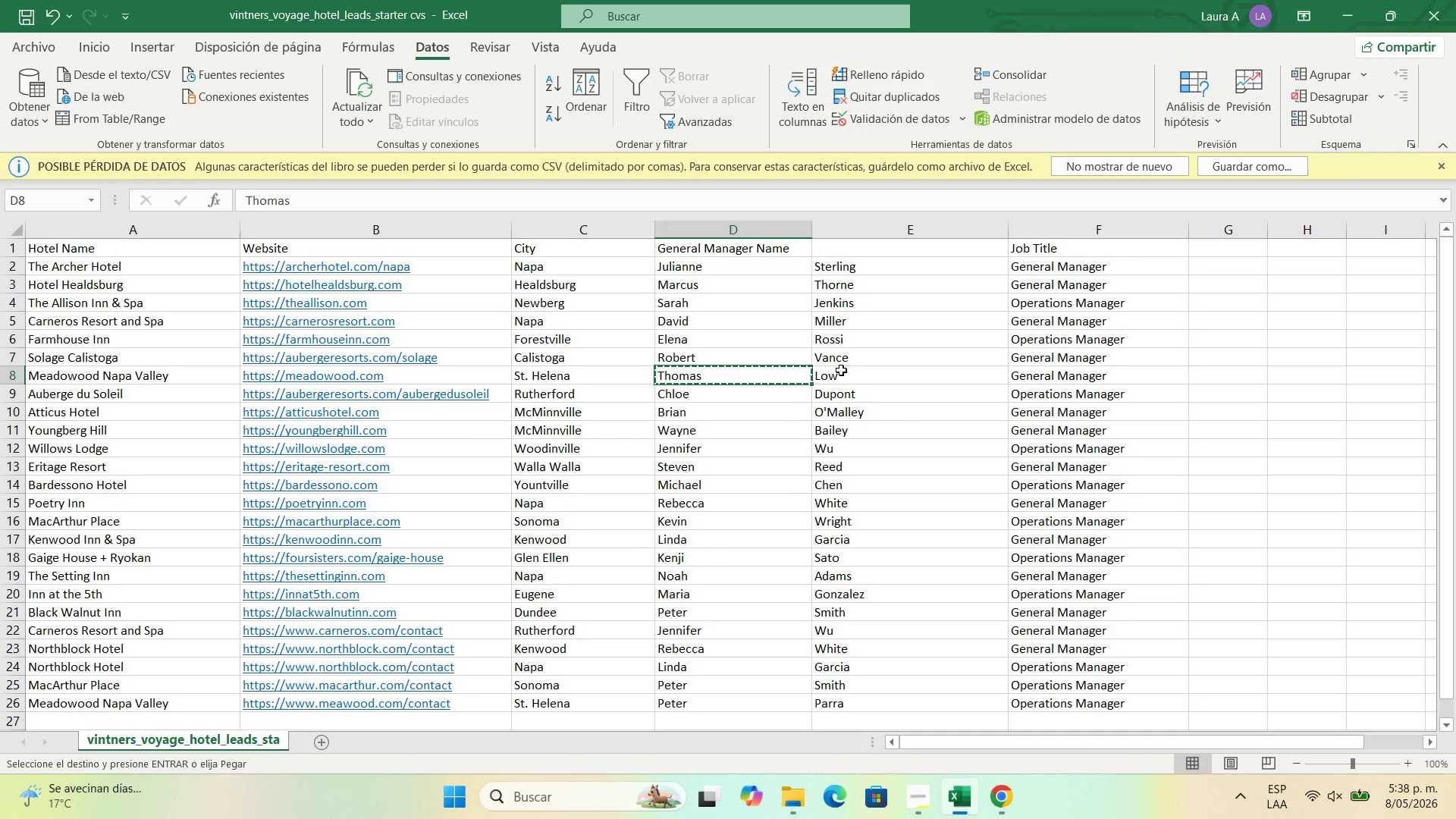 
left_click([841, 378])
 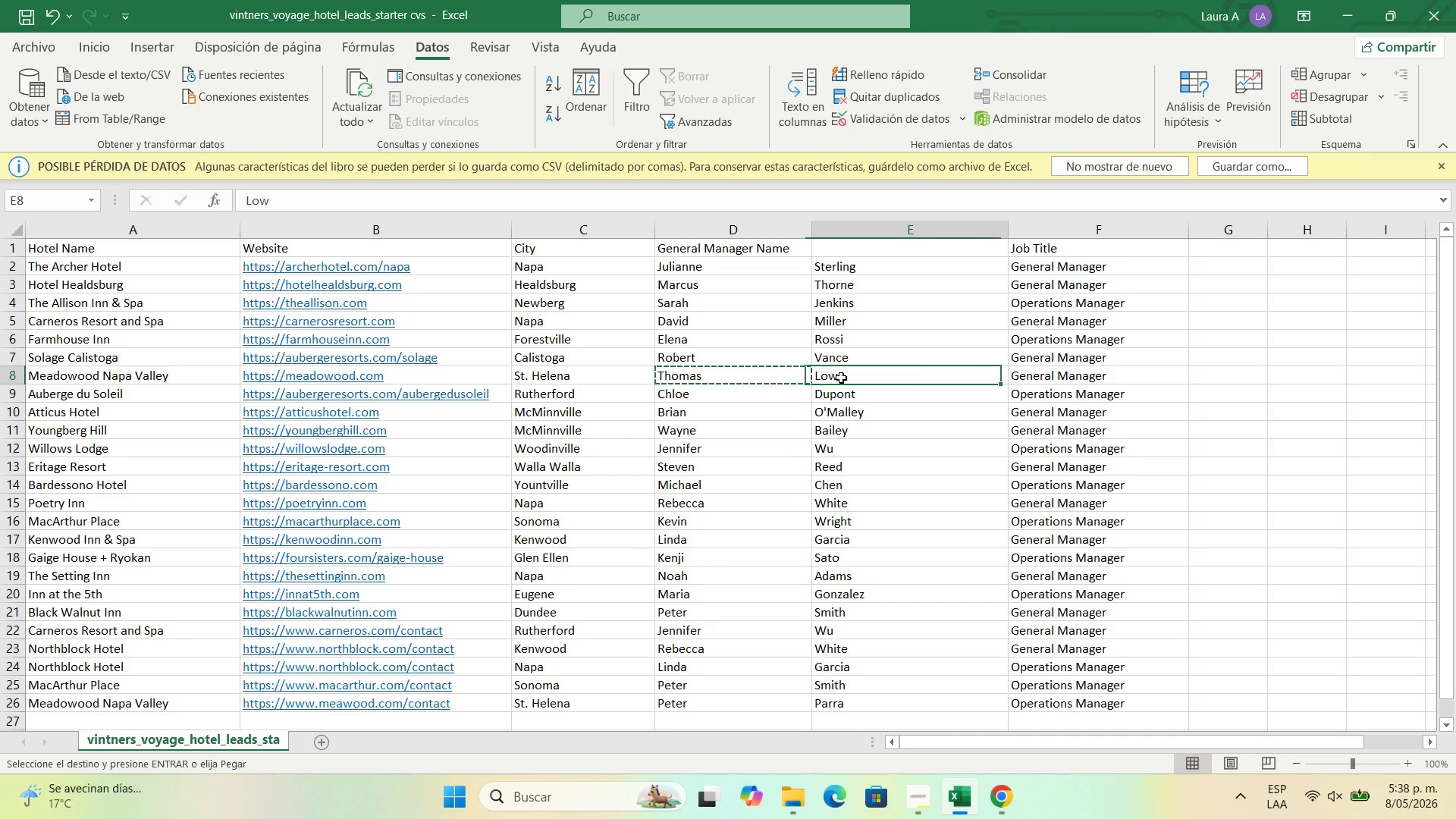 
key(Control+C)
 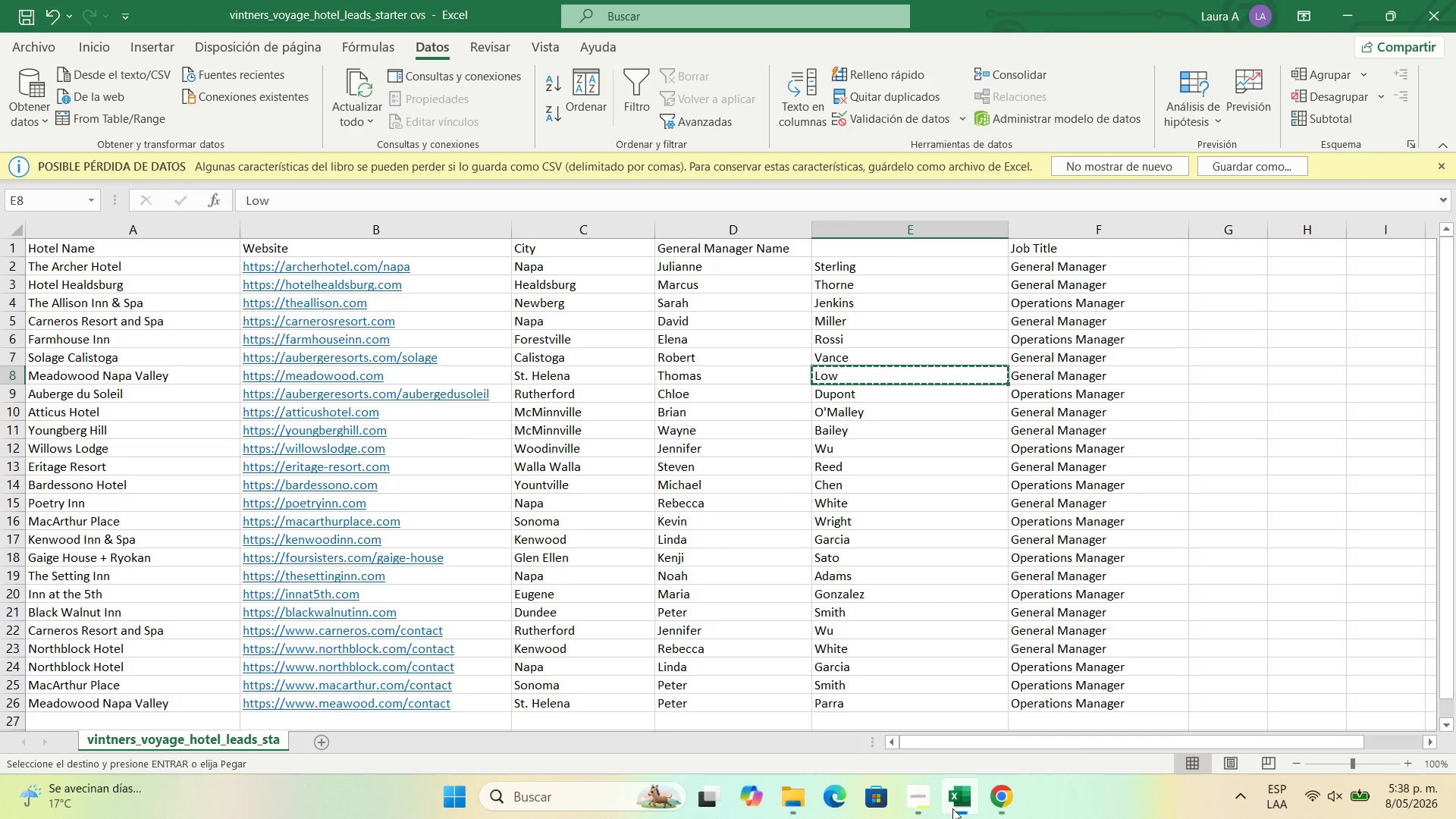 
left_click([991, 803])
 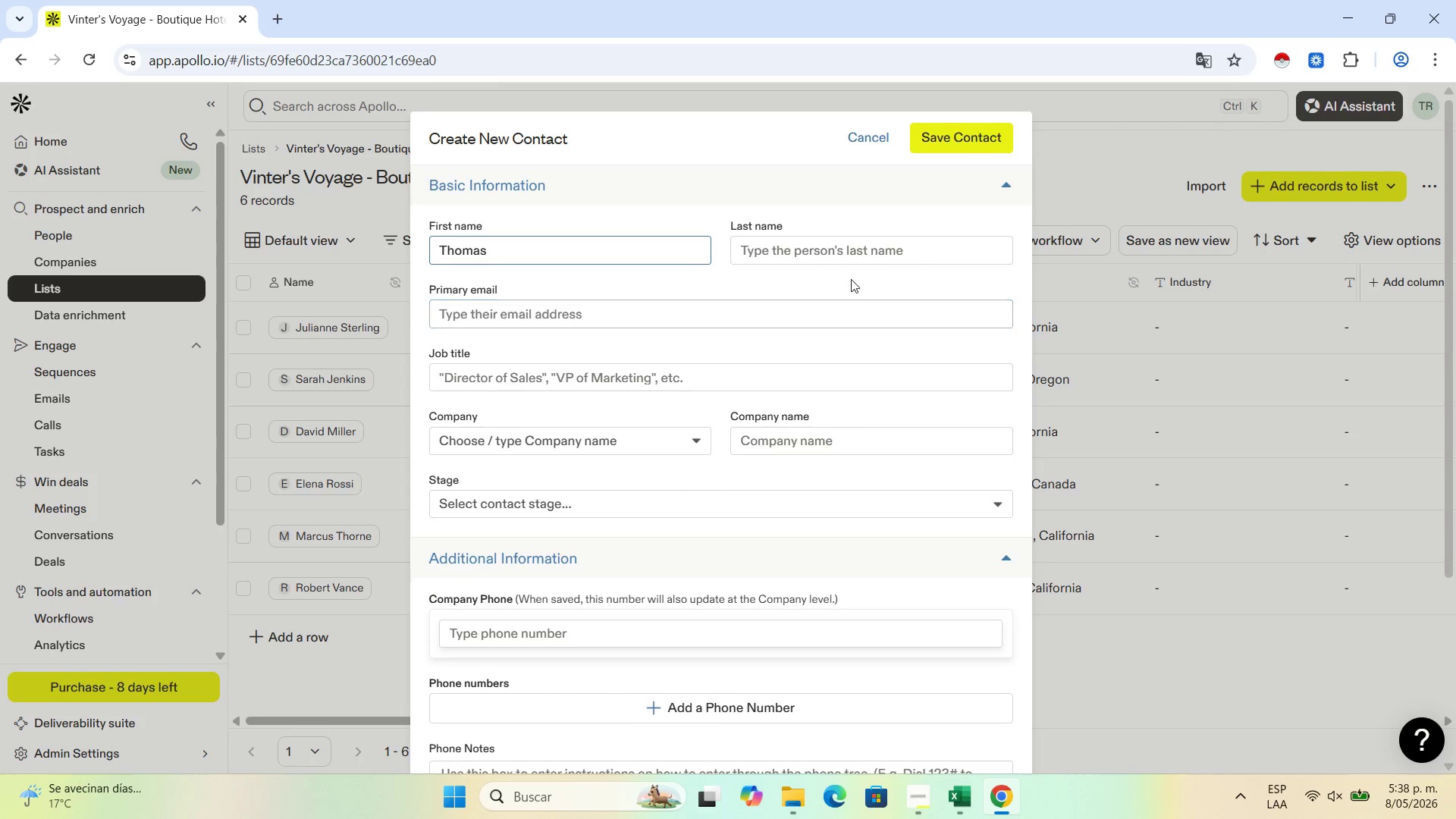 
left_click([859, 257])
 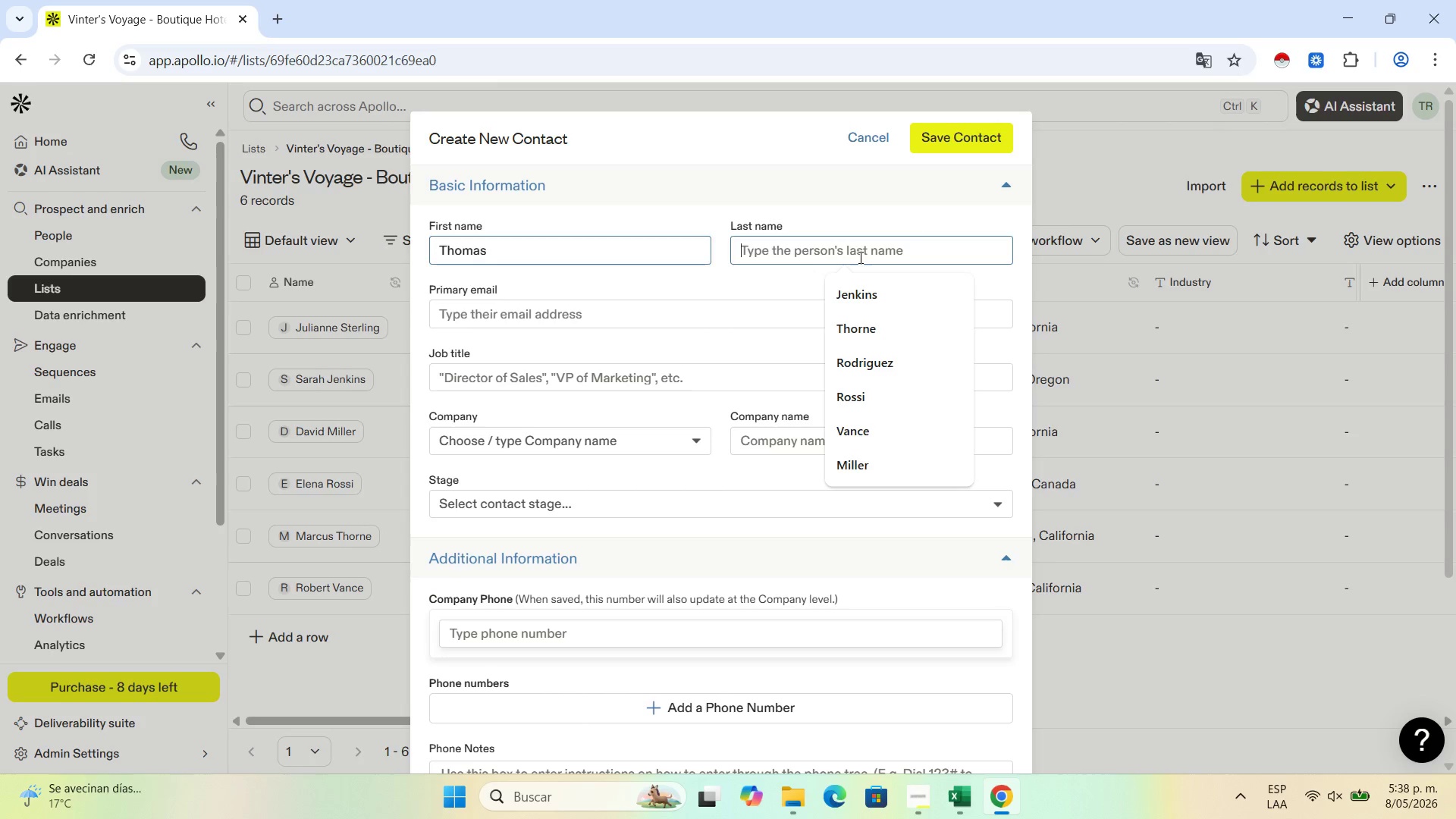 
key(Control+V)
 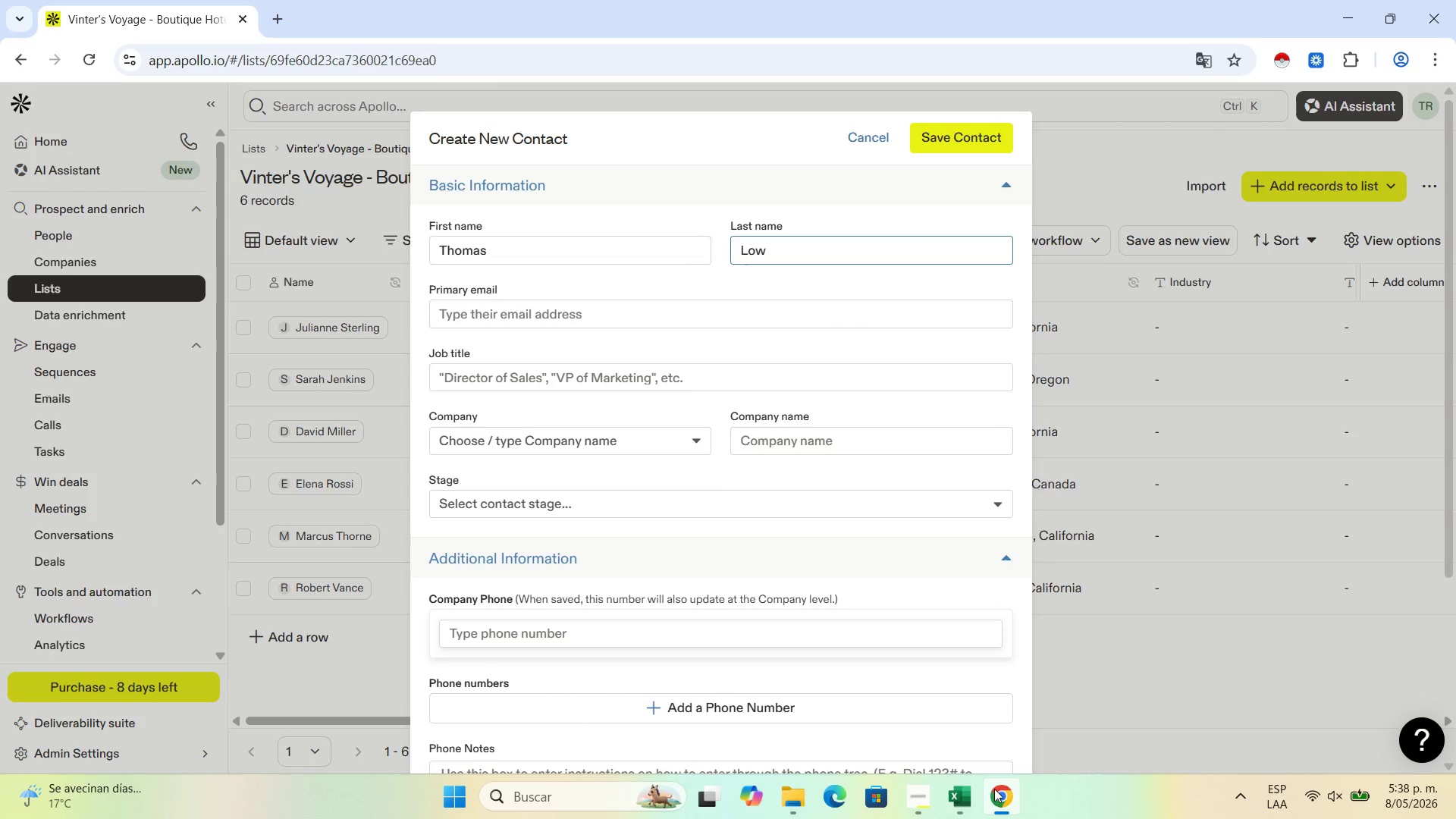 
left_click([965, 799])
 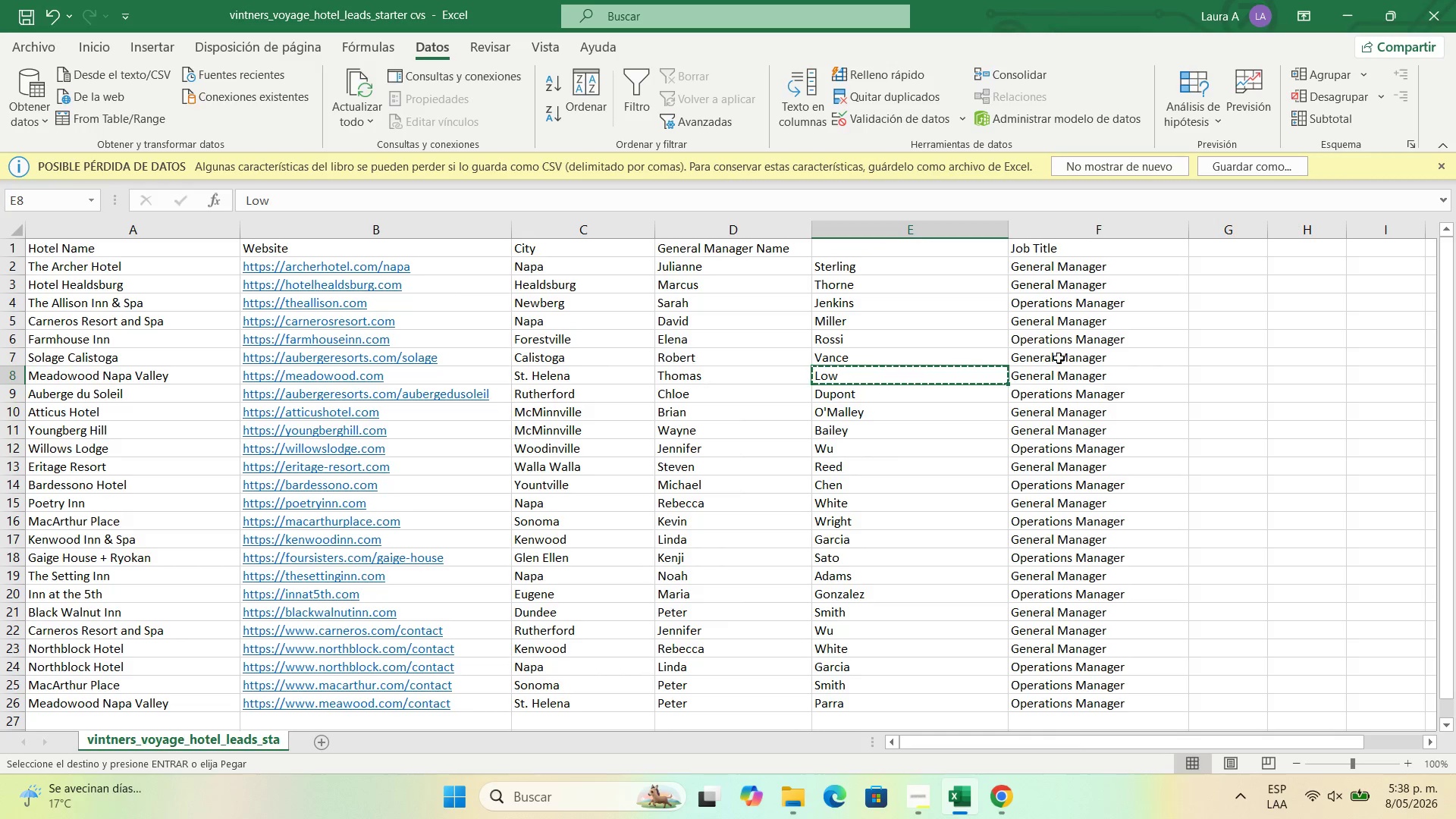 
left_click([1050, 378])
 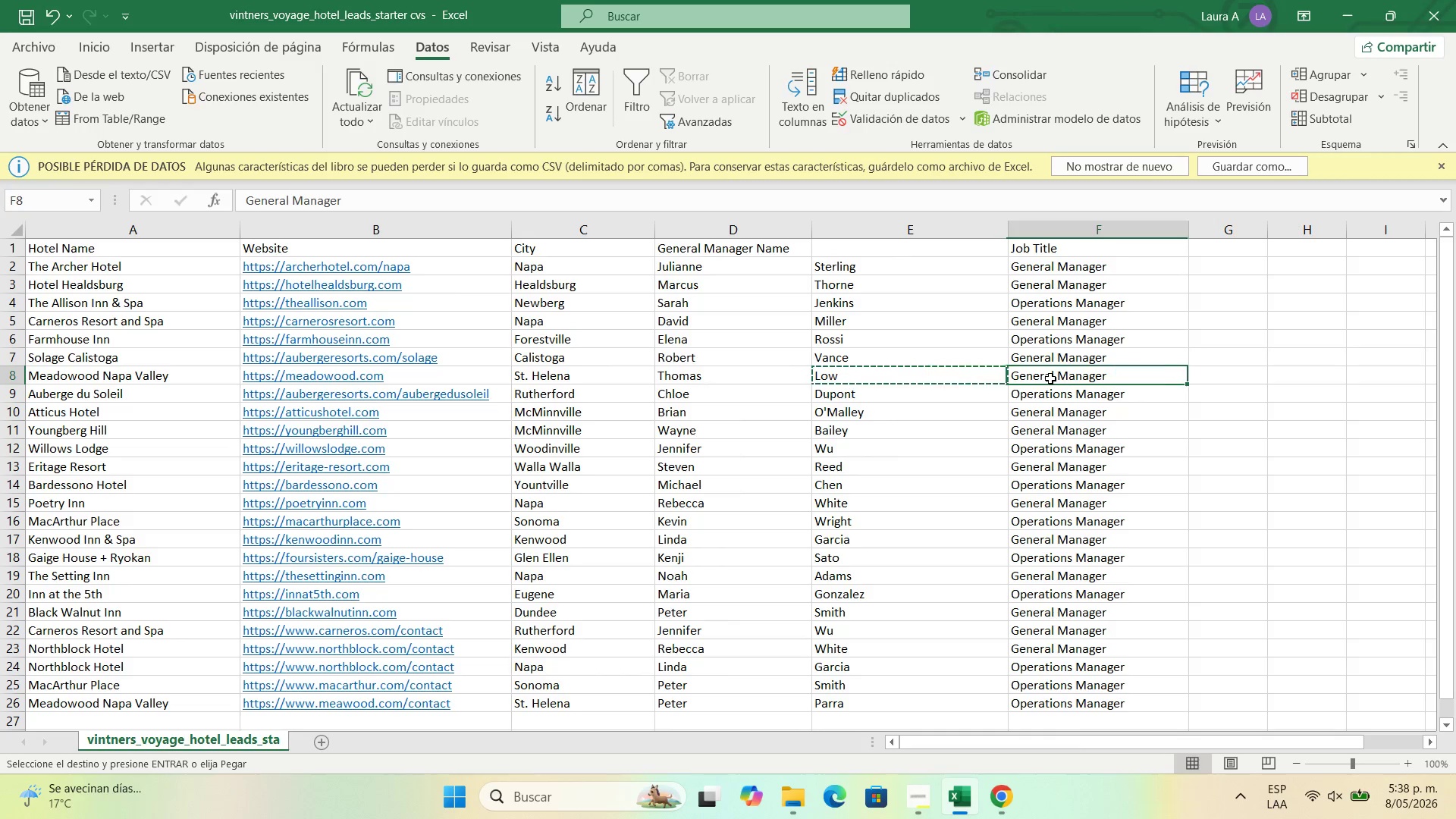 
key(Control+C)
 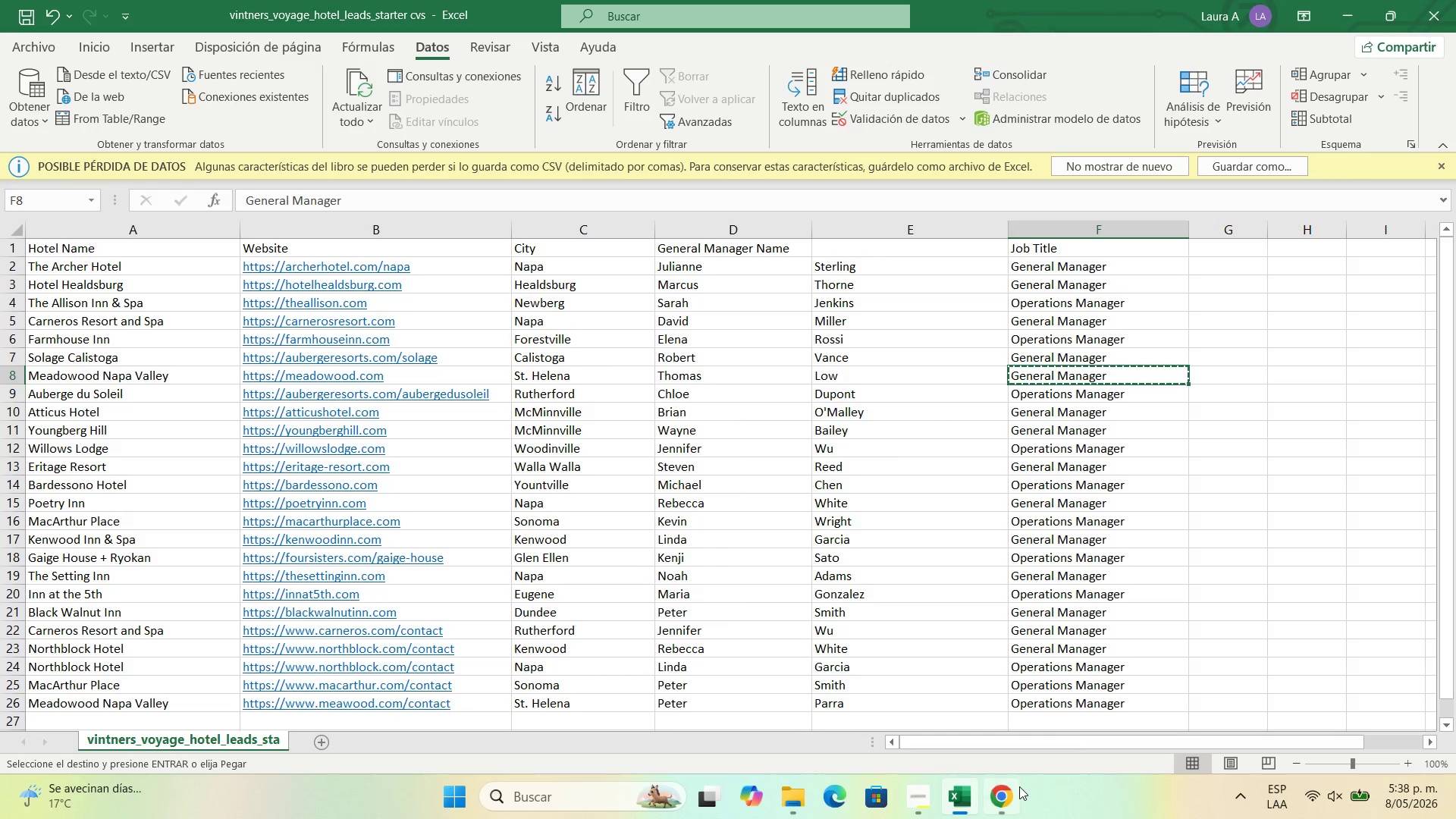 
left_click([1006, 800])
 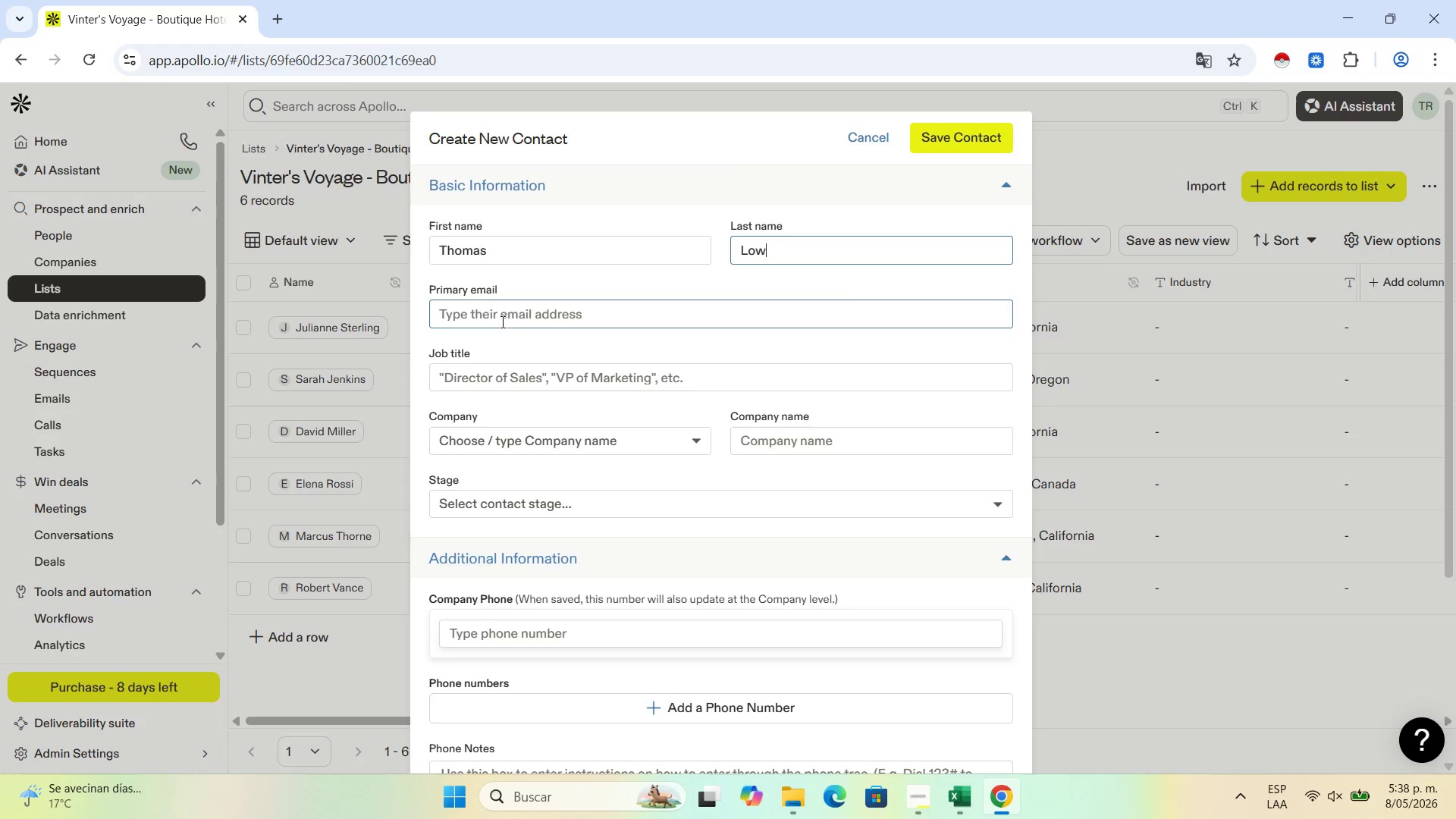 
left_click([501, 319])
 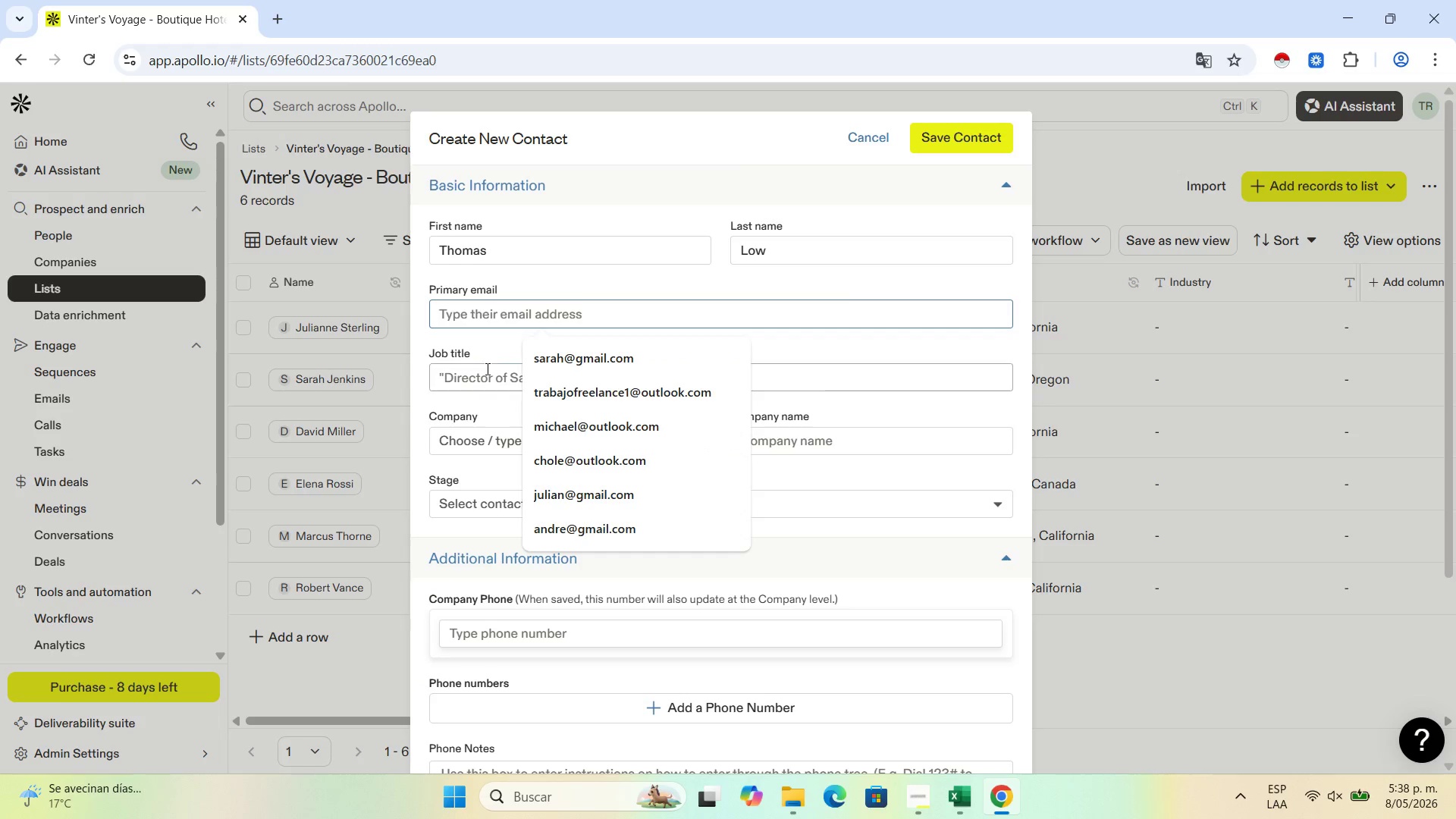 
left_click([482, 369])
 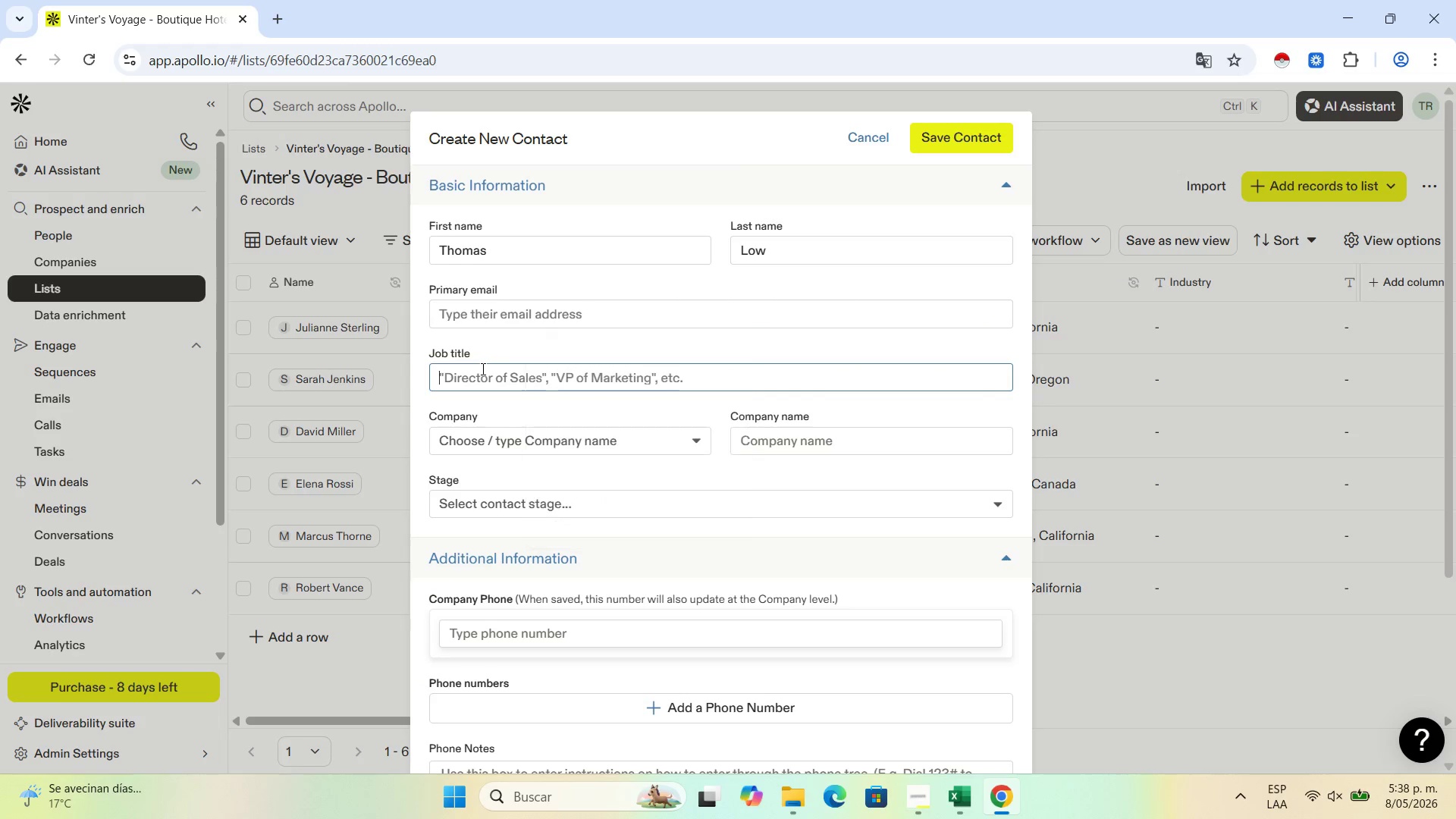 
key(Control+V)
 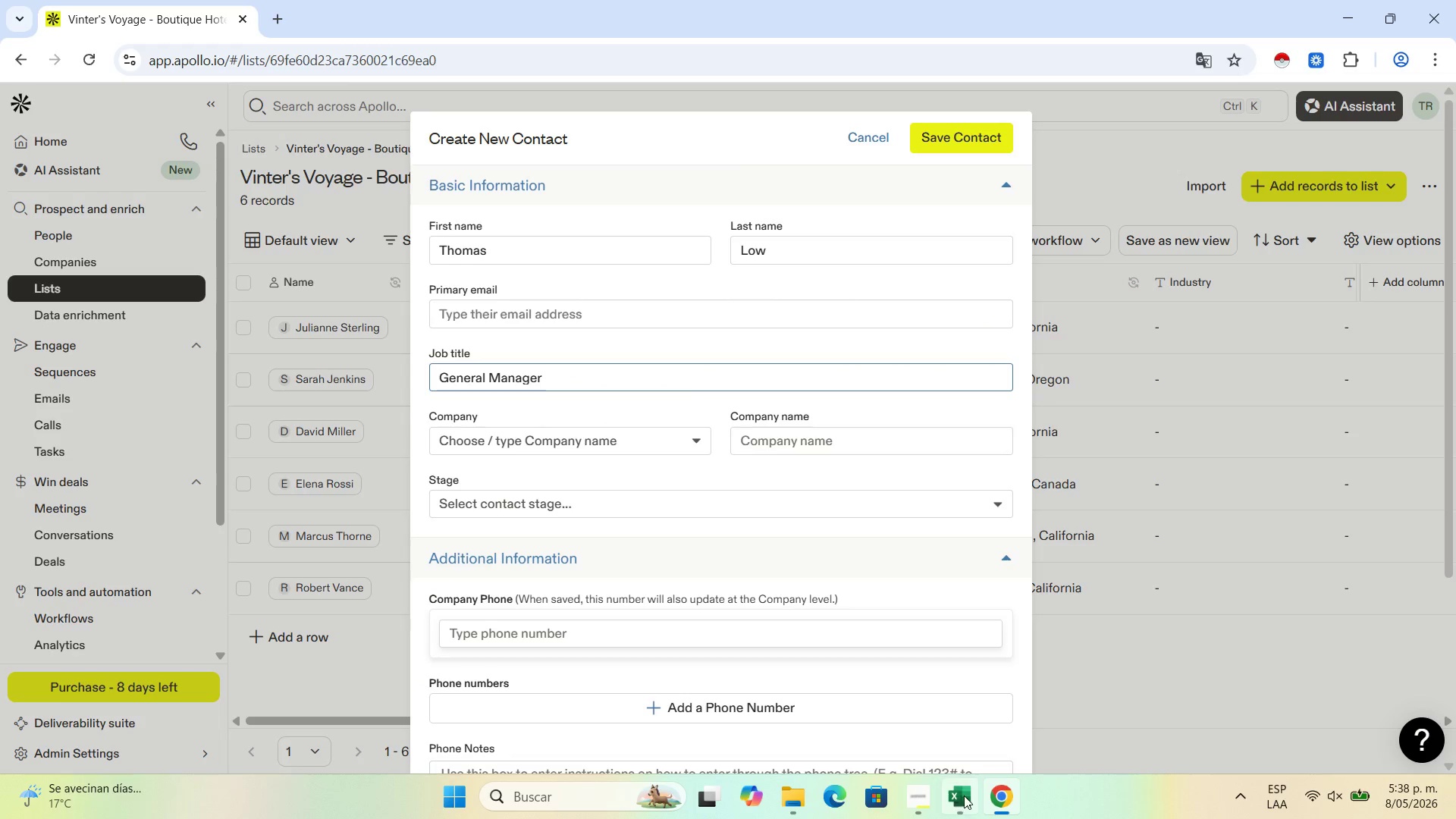 
left_click([958, 802])
 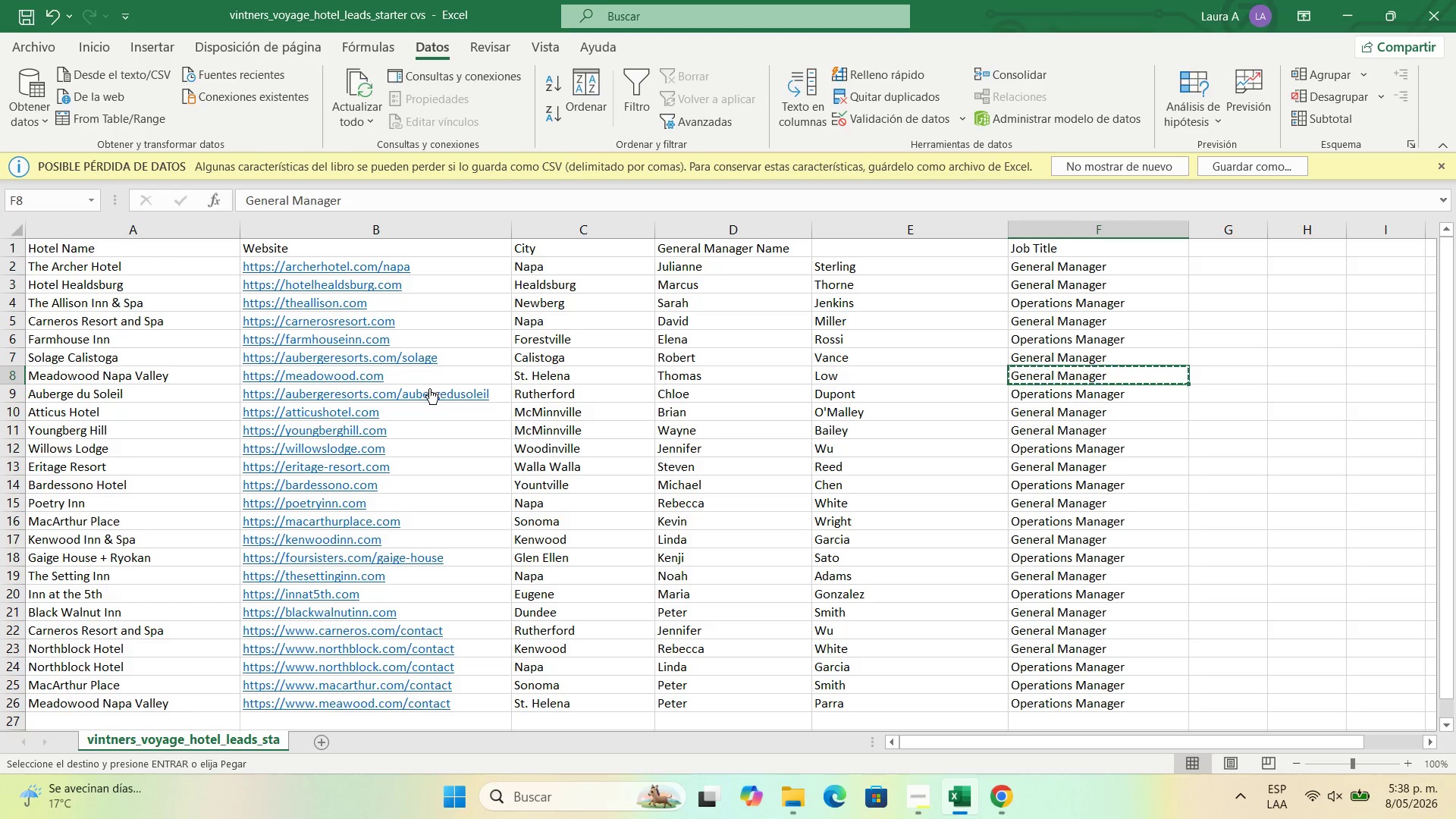 
left_click([177, 378])
 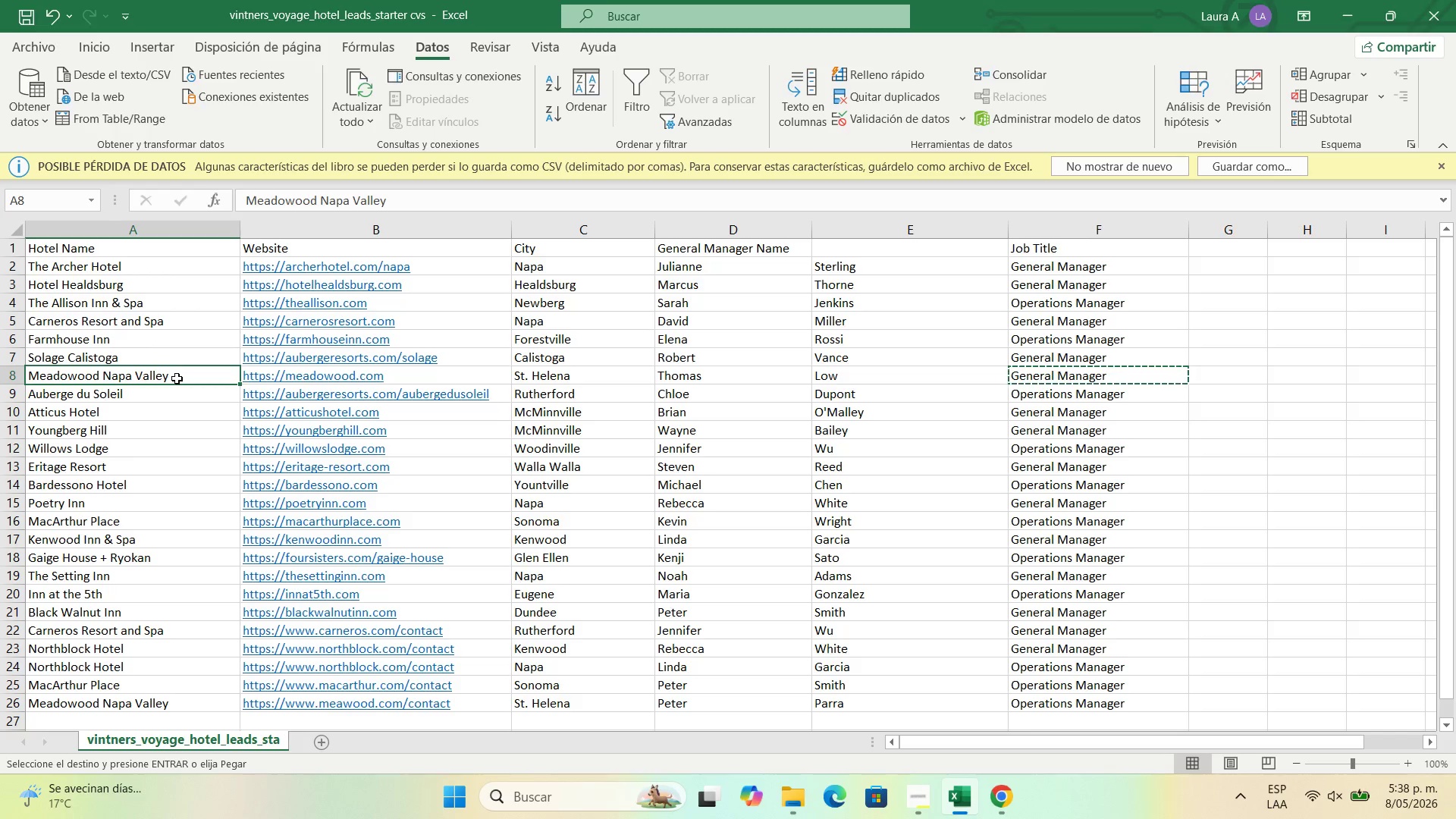 
key(Control+C)
 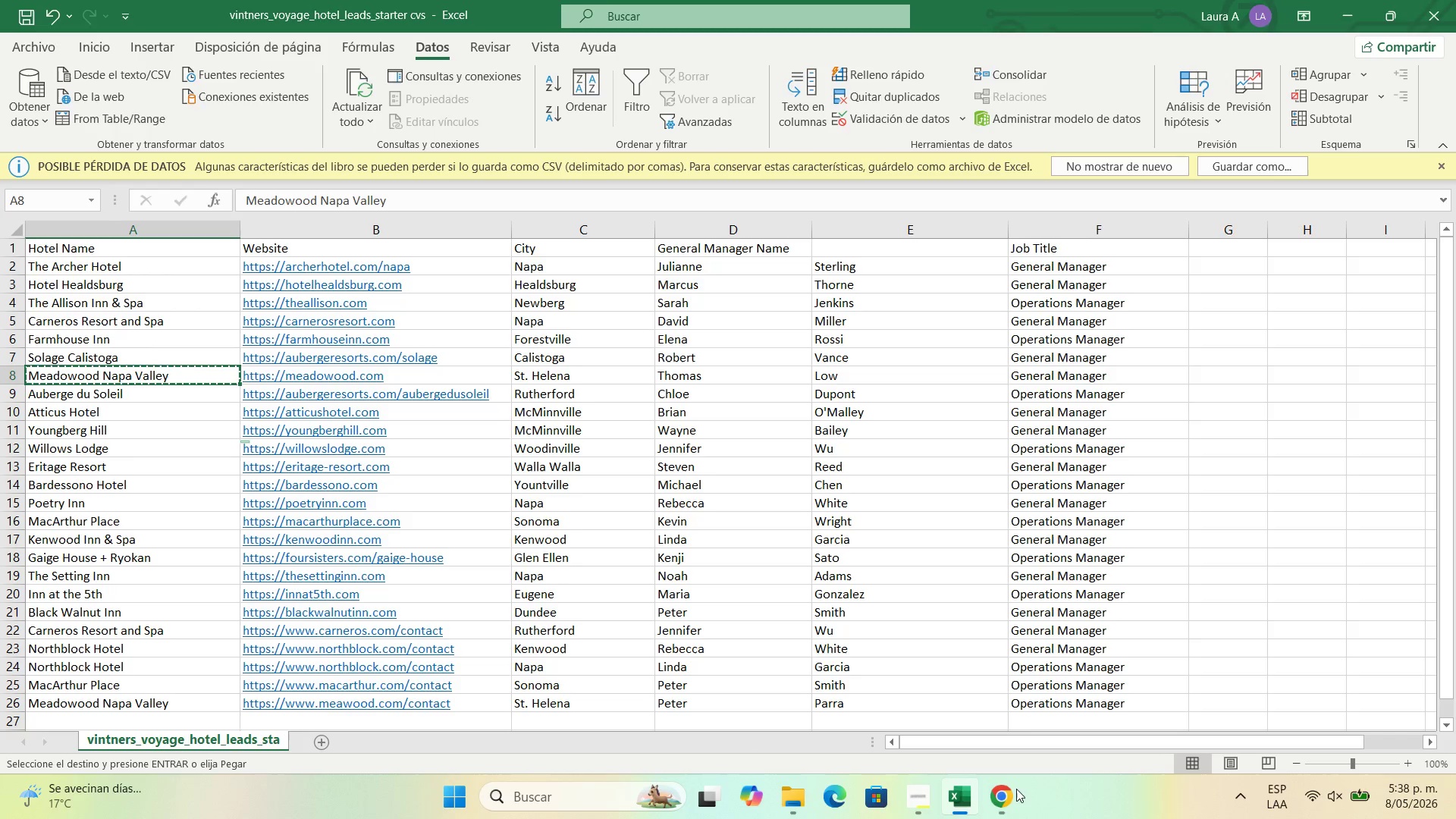 
left_click([1005, 789])
 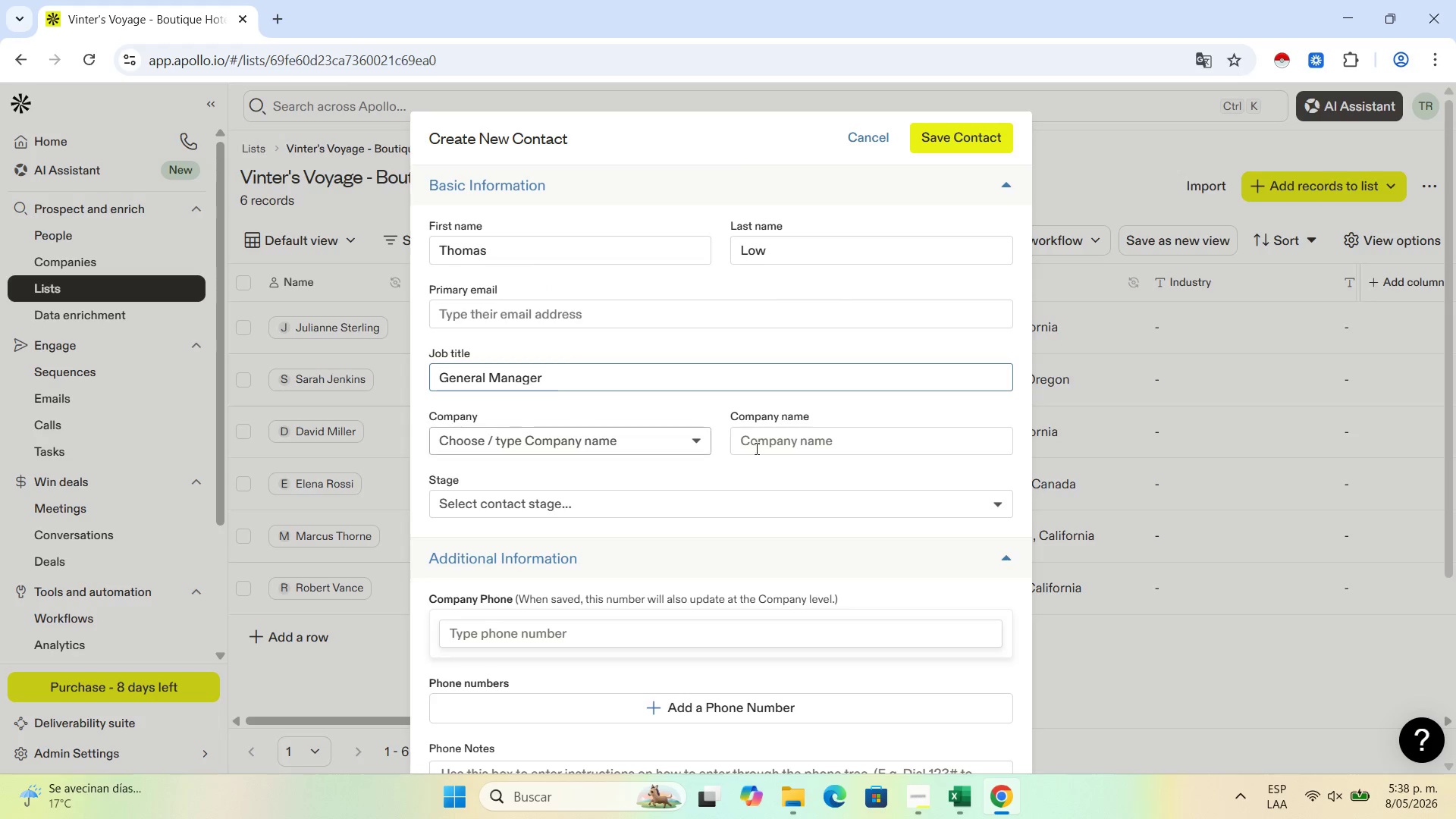 
left_click([790, 439])
 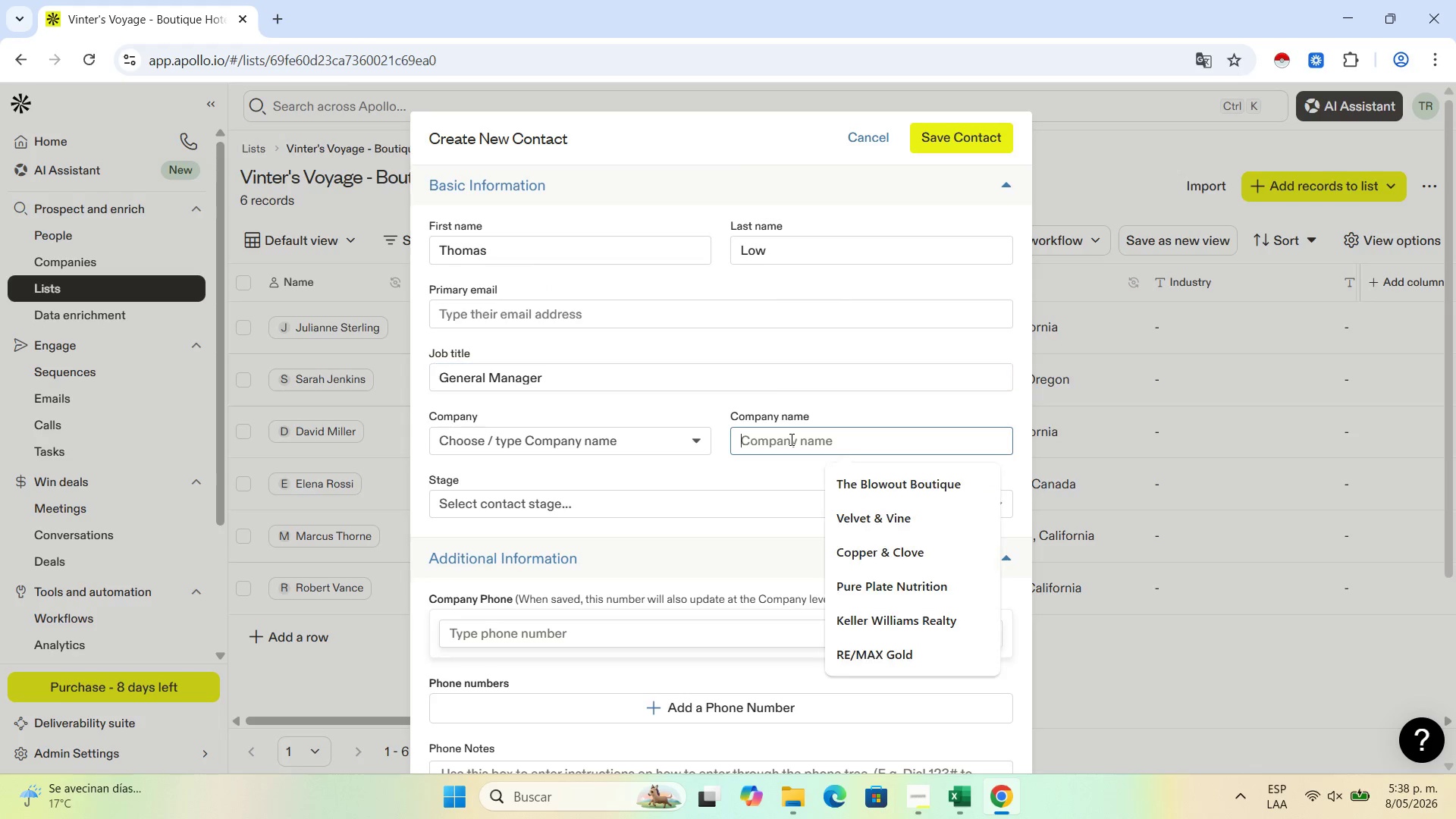 
key(Control+V)
 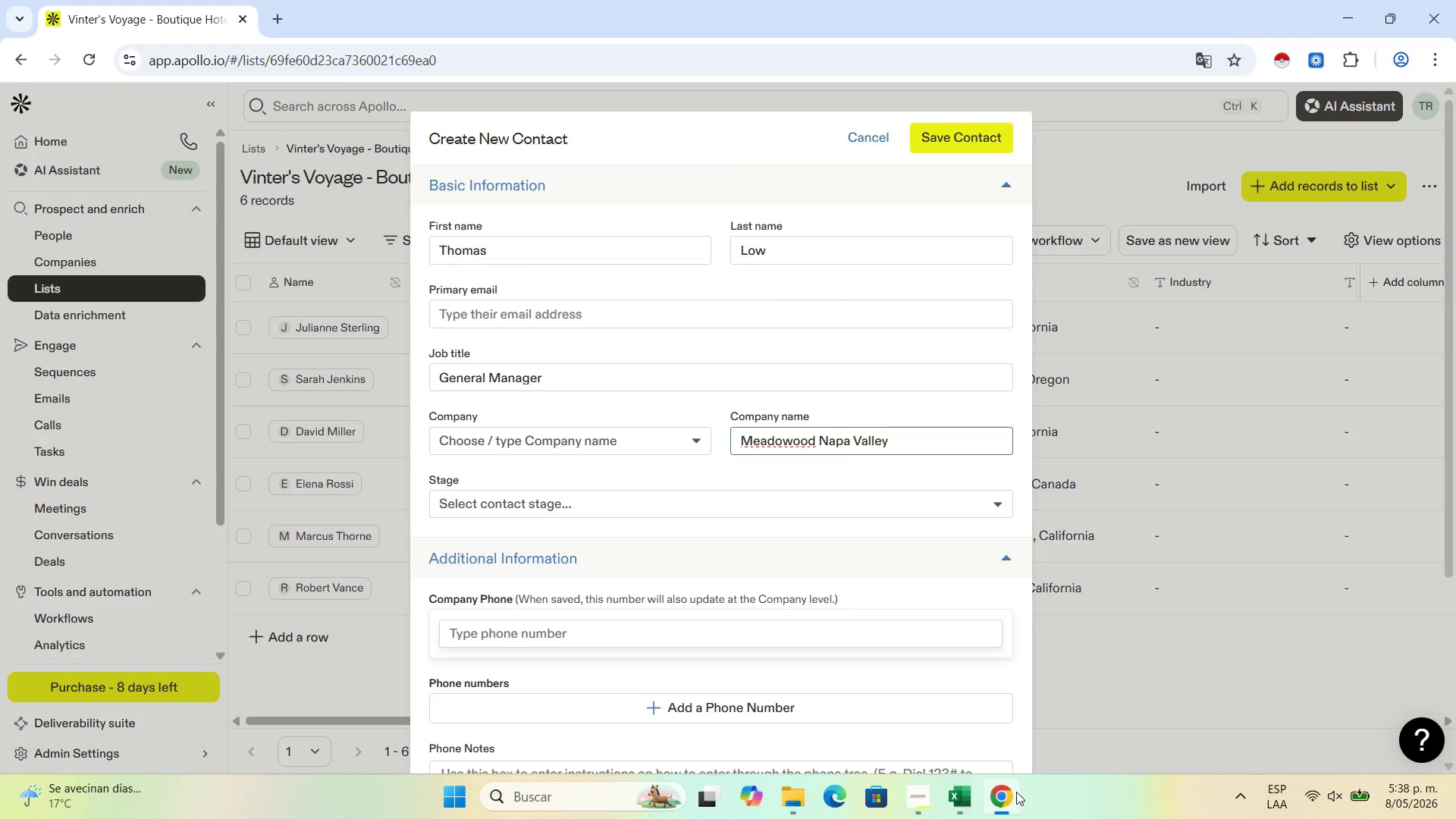 
left_click([927, 789])